 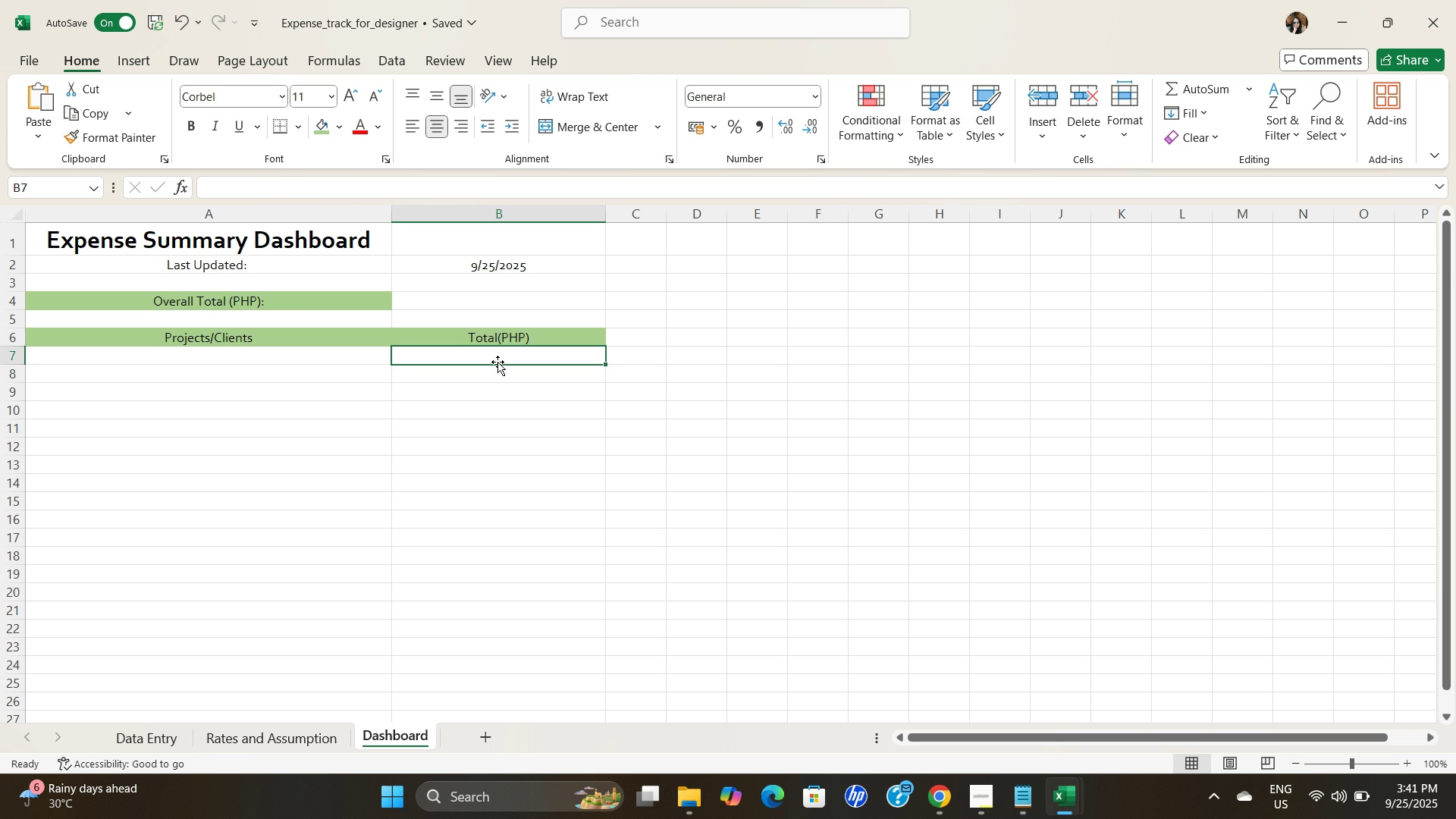 
left_click([1343, 7])
 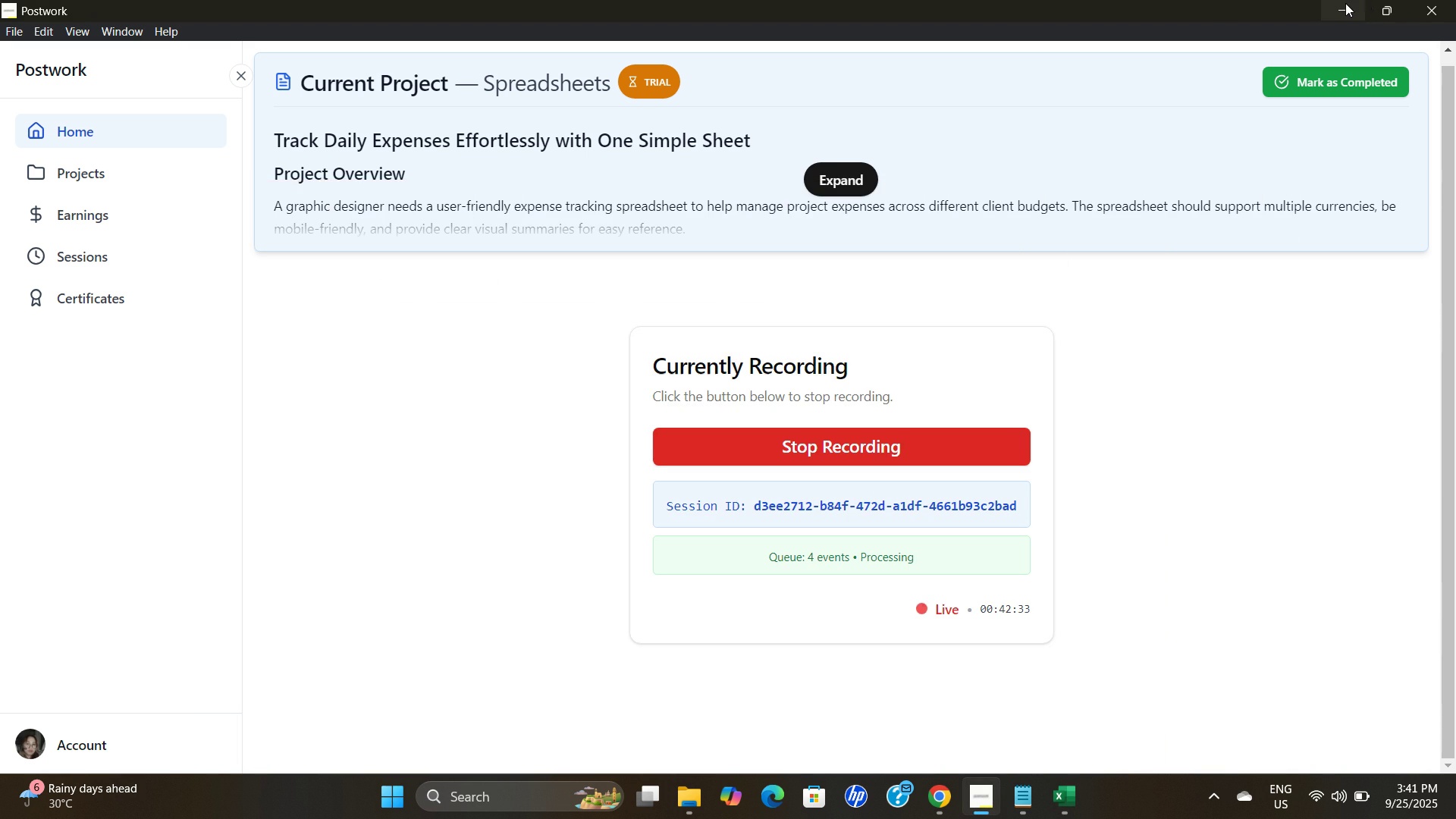 
left_click([1345, 3])
 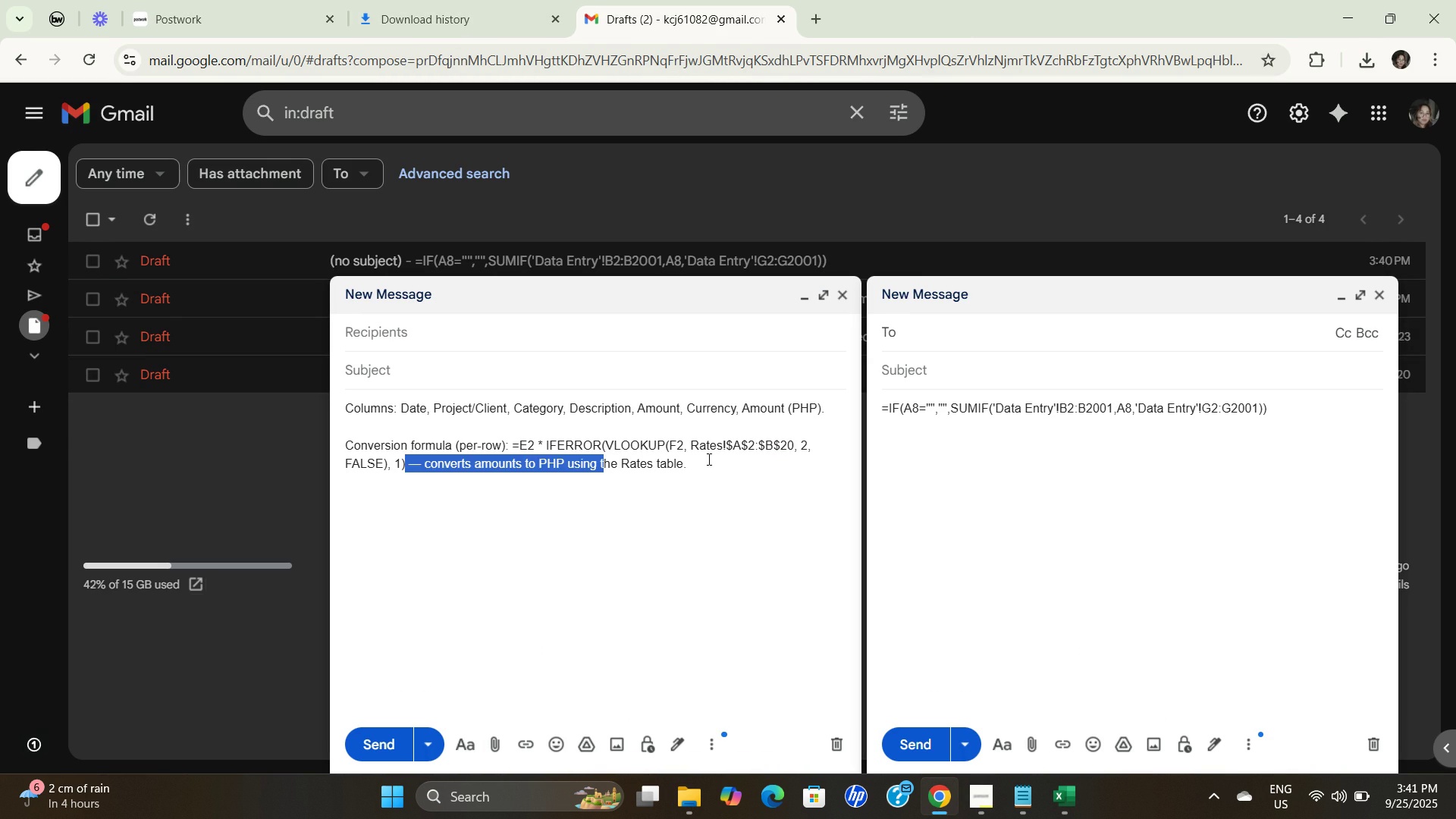 
wait(5.58)
 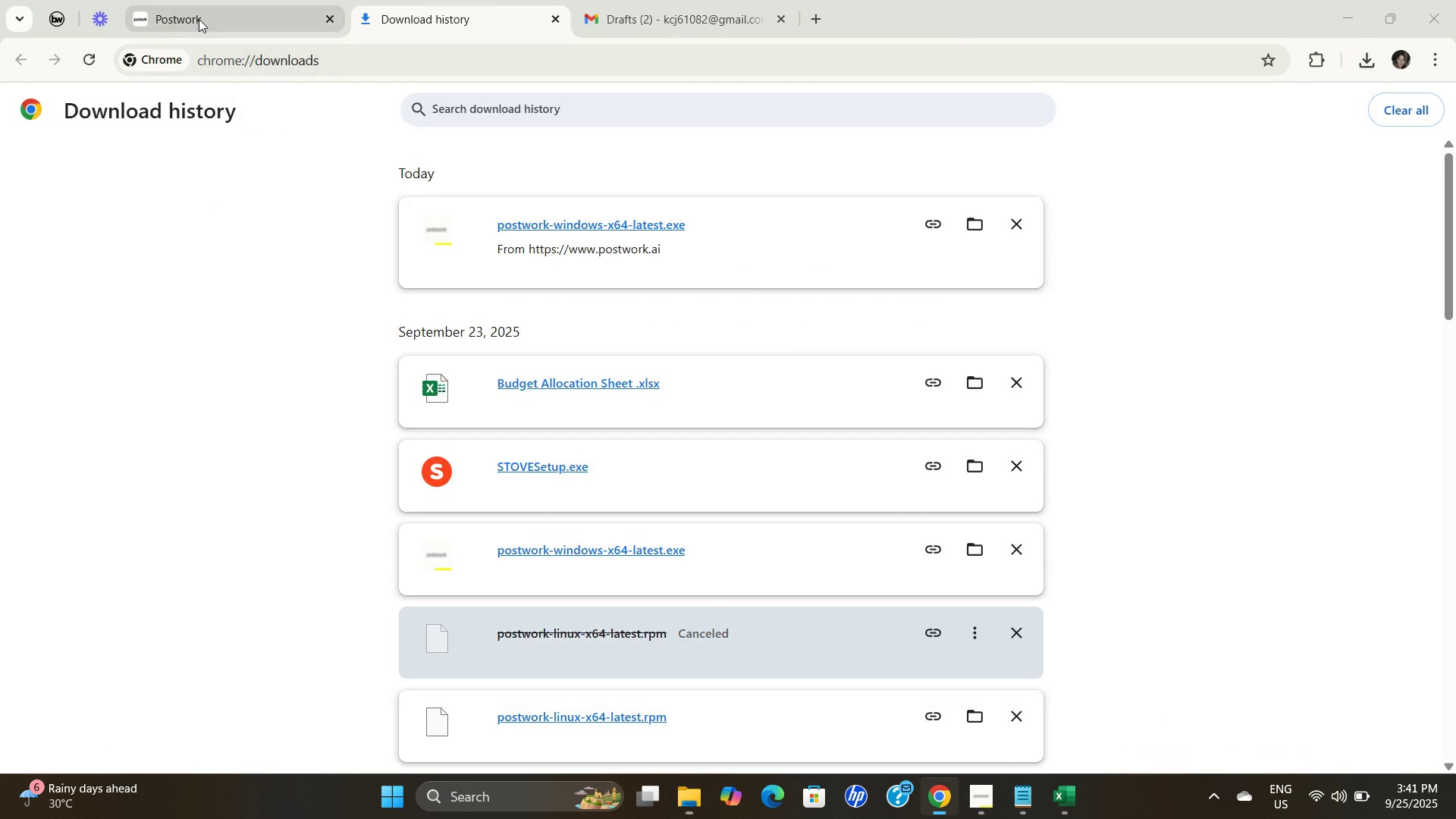 
left_click([716, 473])
 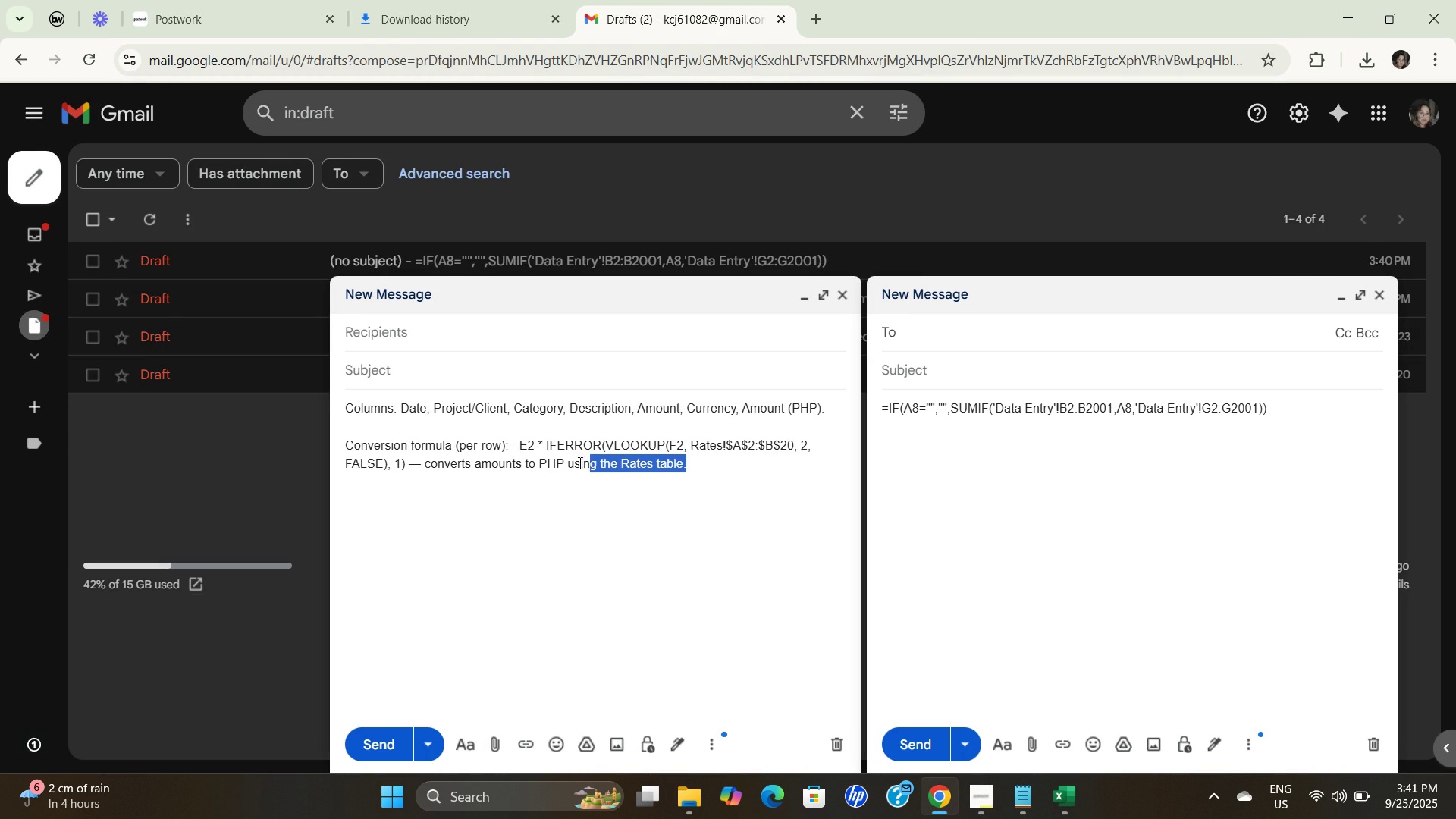 
wait(8.91)
 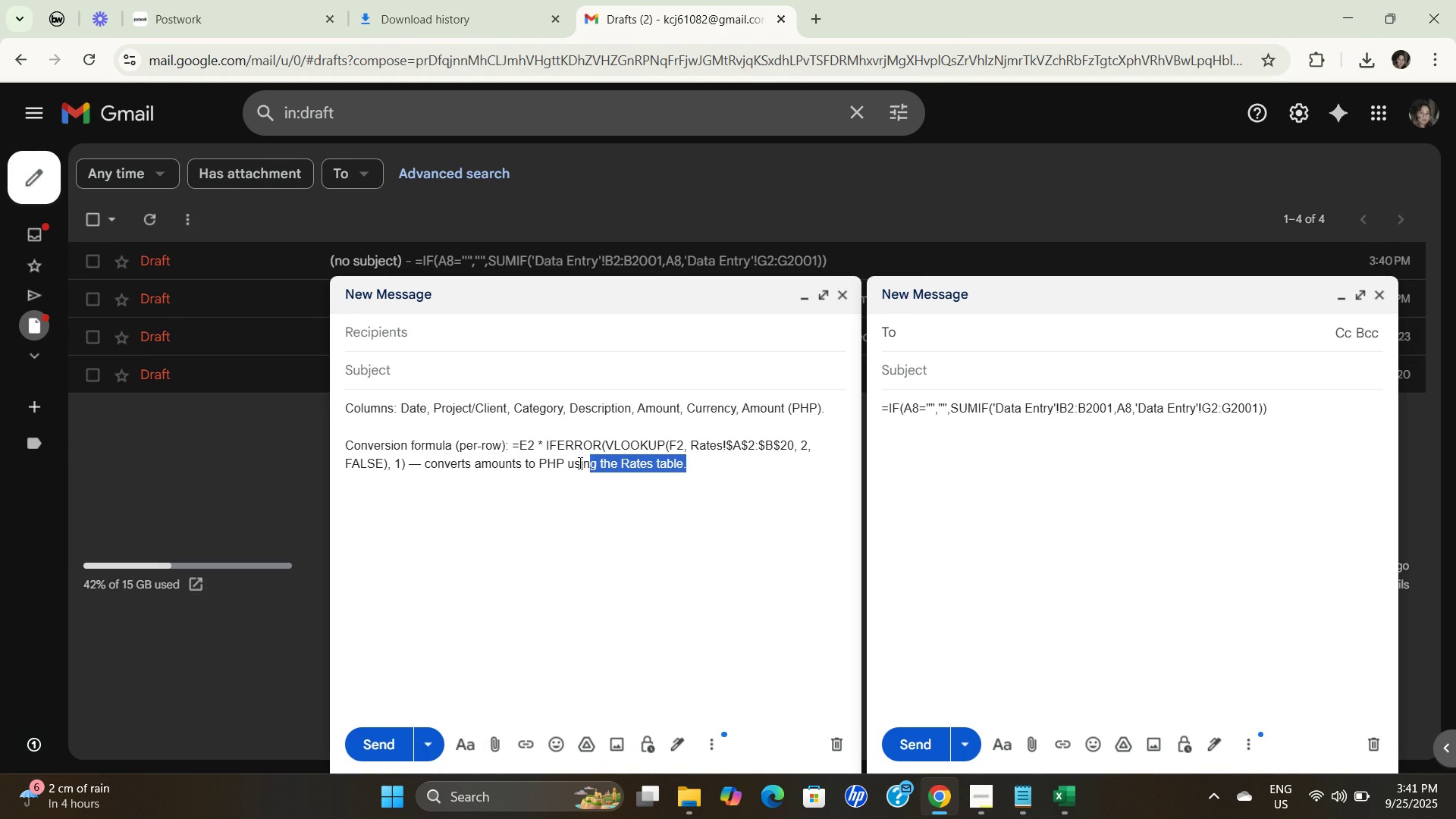 
left_click([809, 293])
 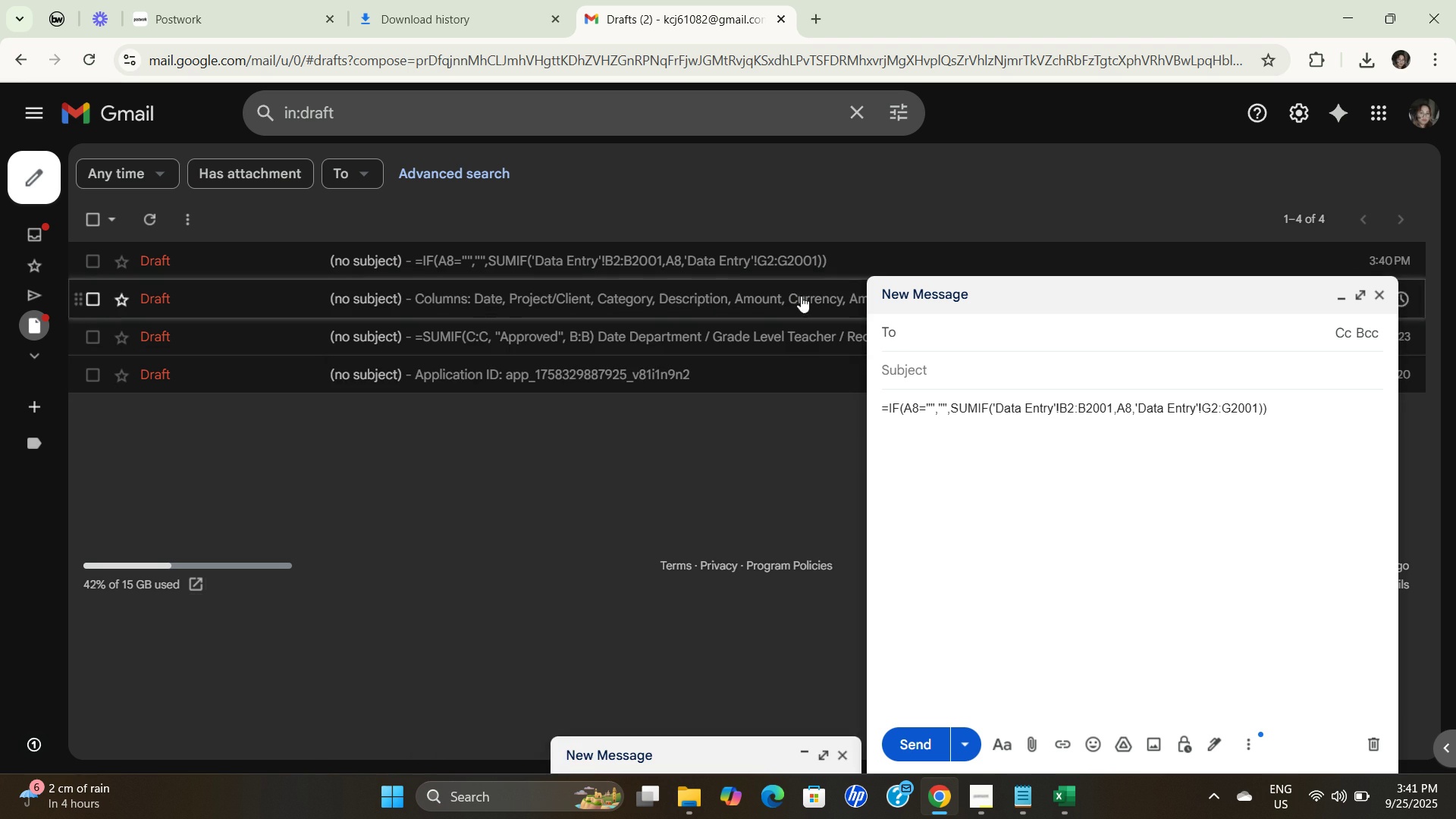 
wait(5.09)
 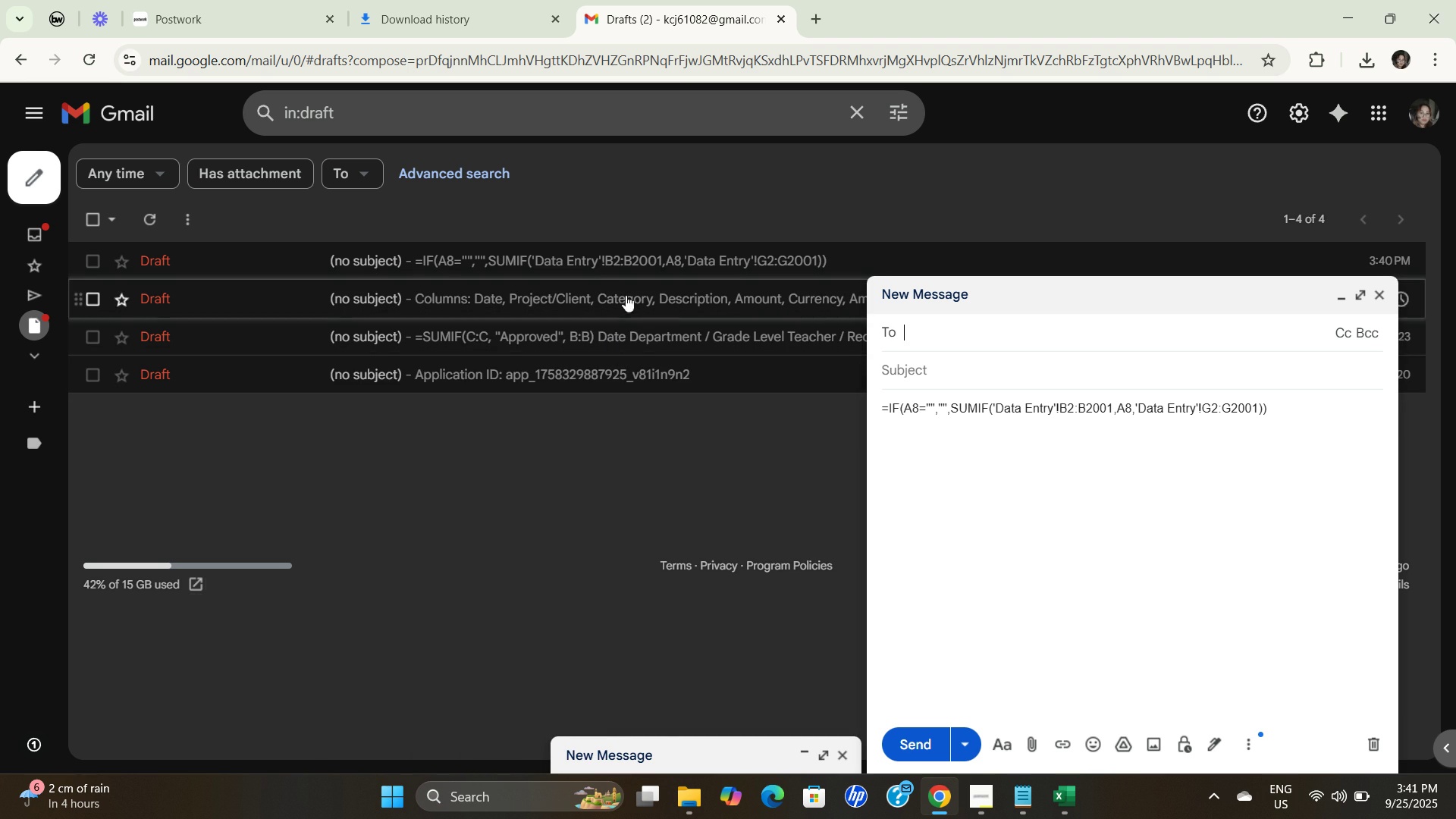 
double_click([629, 327])
 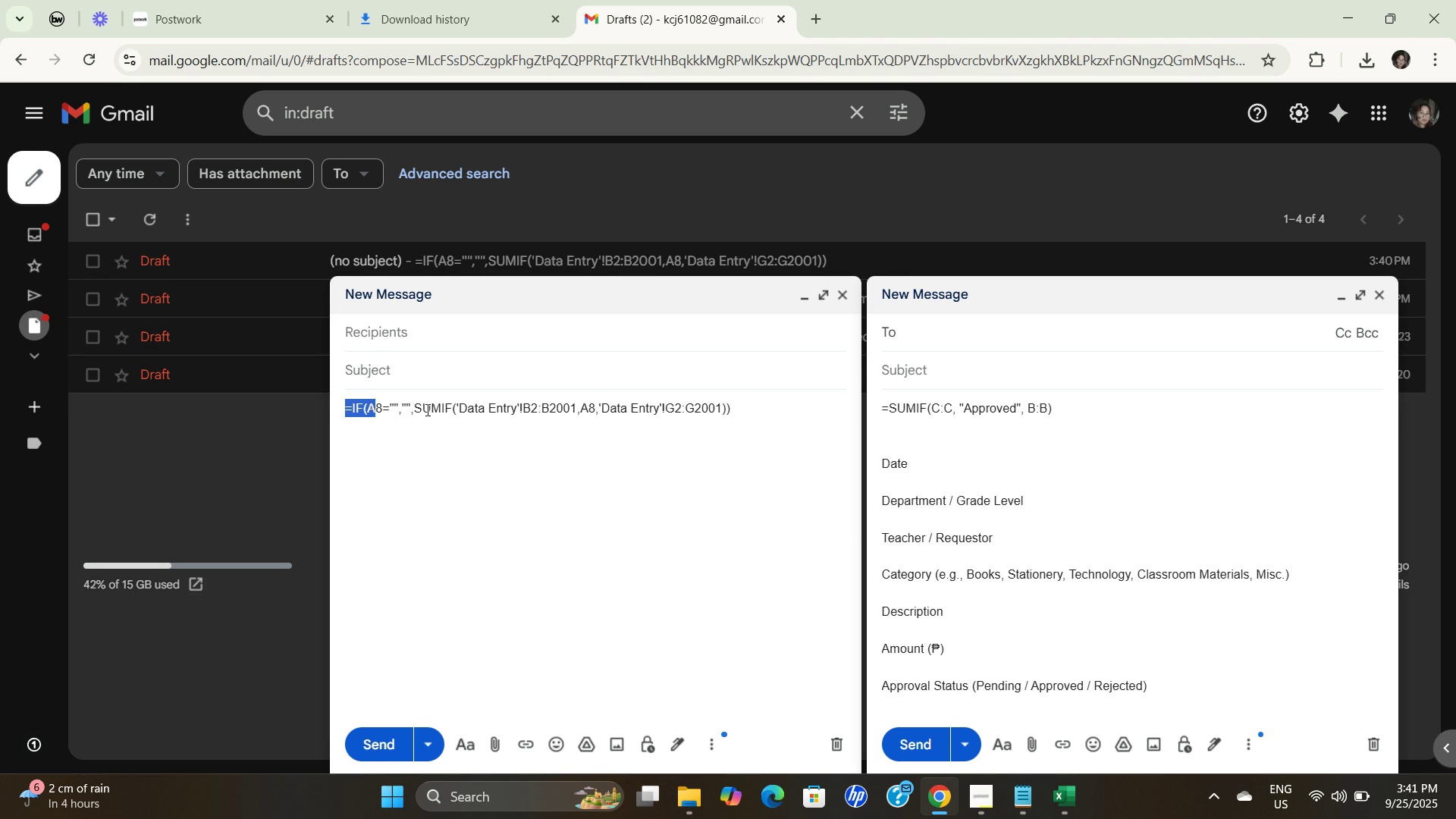 
wait(6.58)
 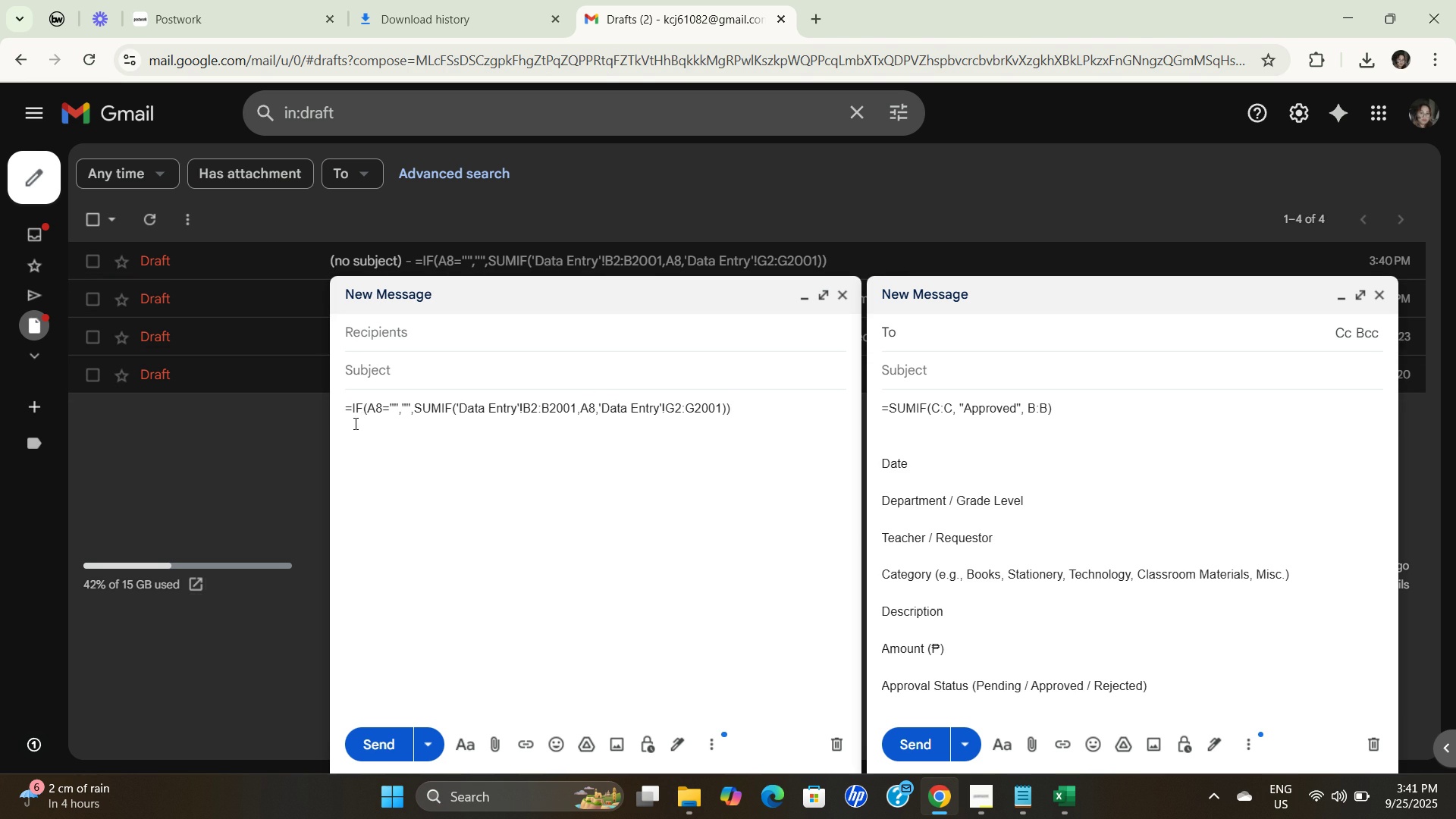 
right_click([572, 410])
 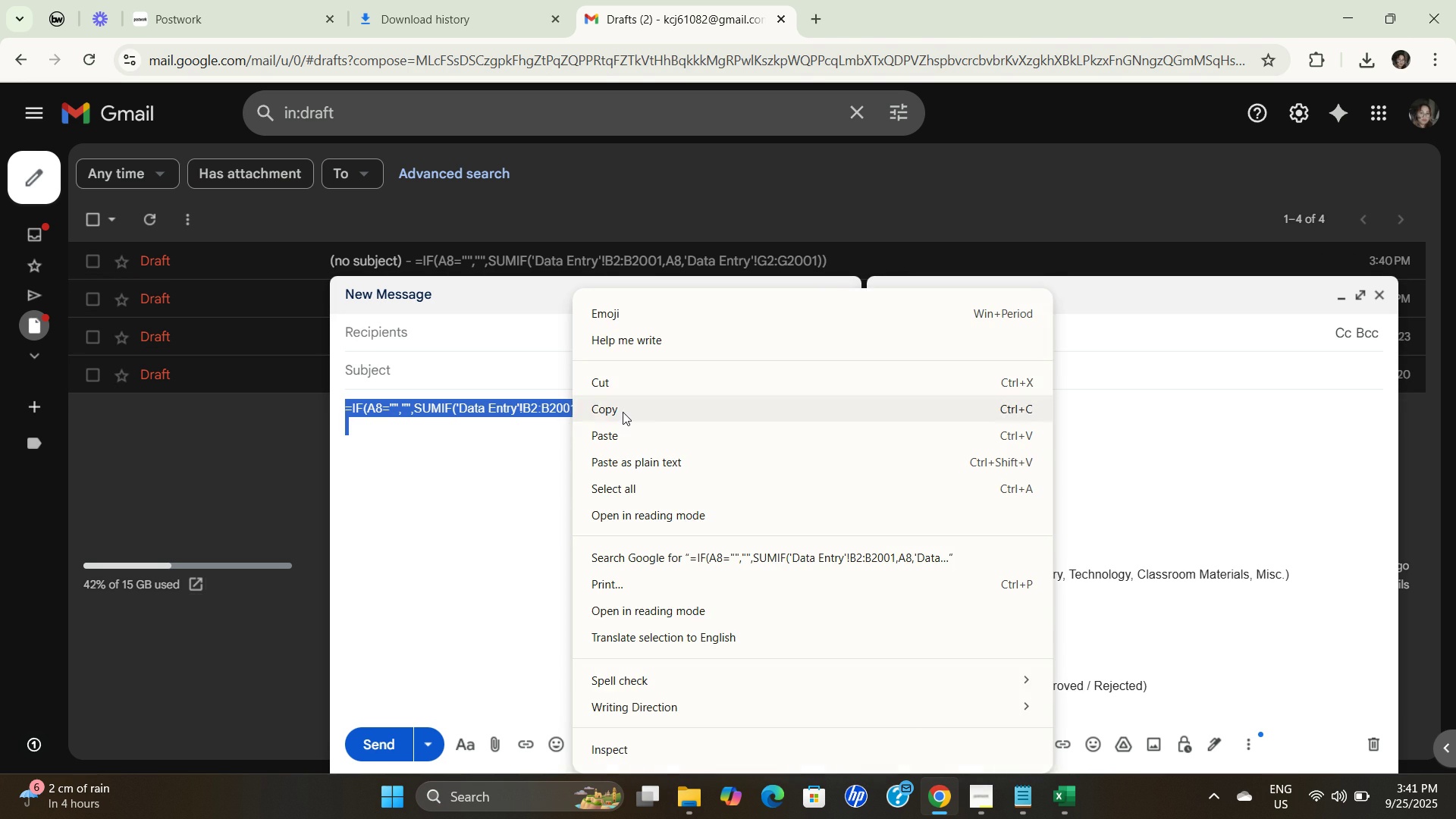 
left_click([623, 412])
 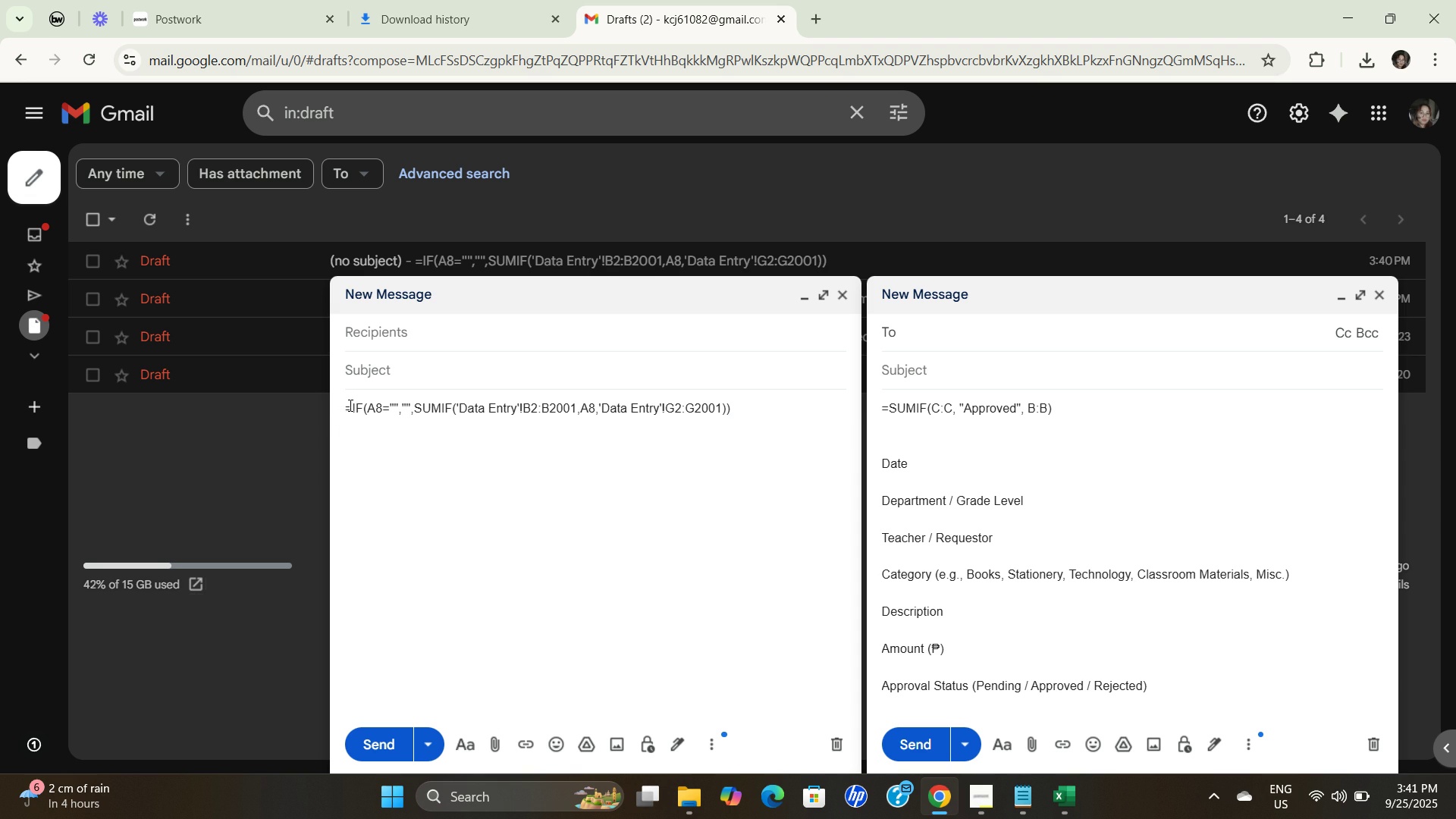 
left_click([344, 405])
 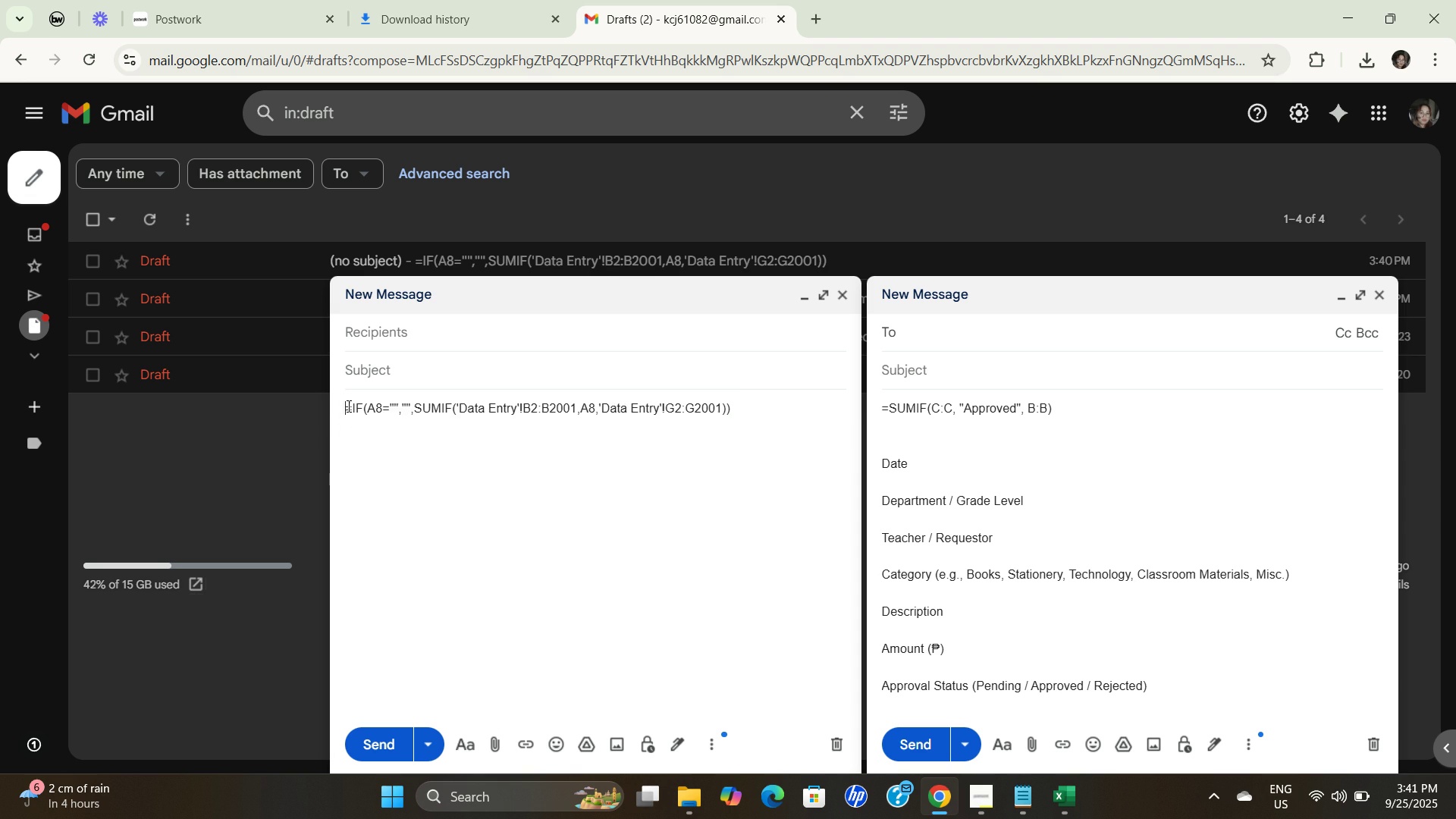 
left_click([347, 406])
 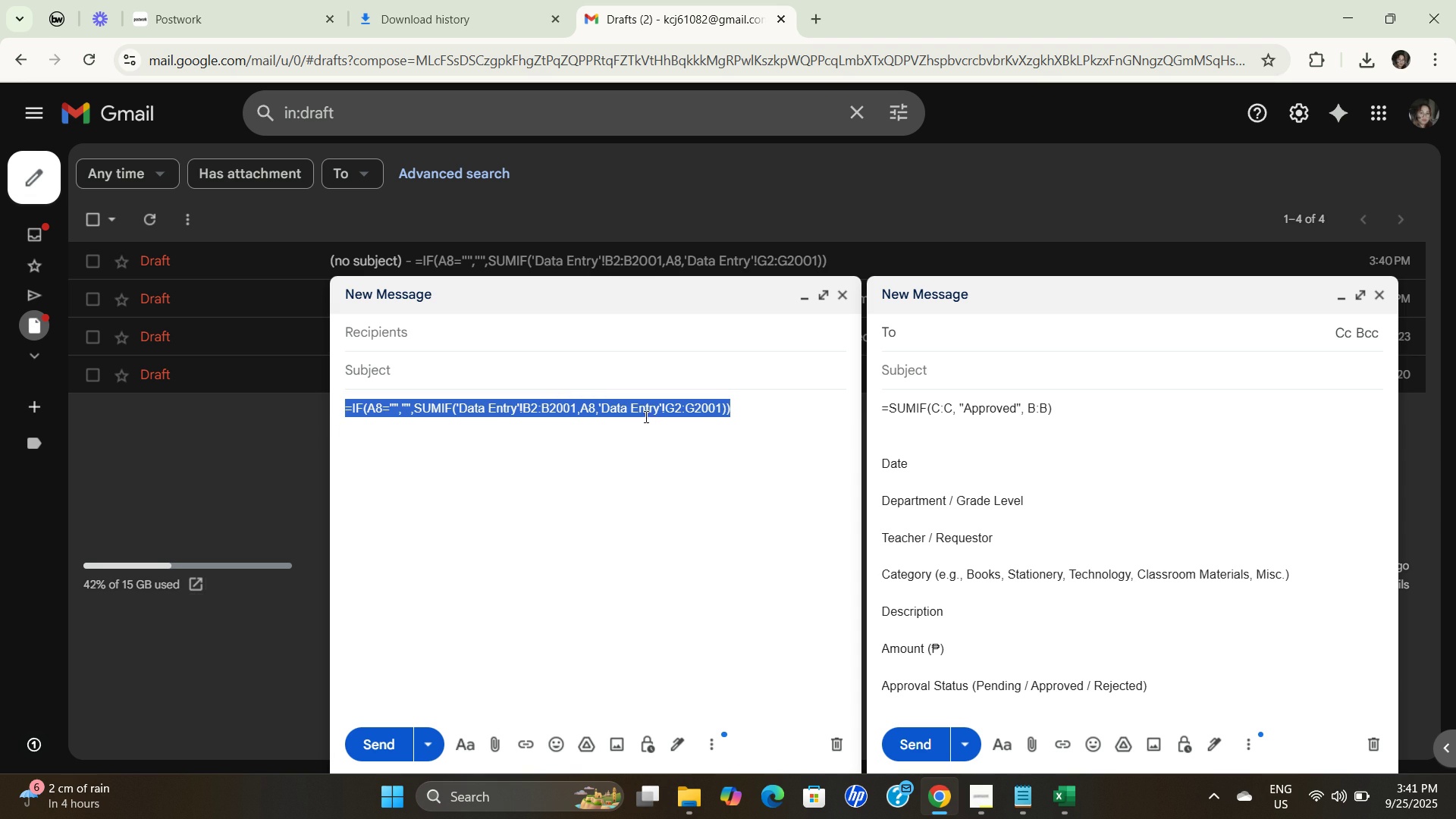 
right_click([645, 416])
 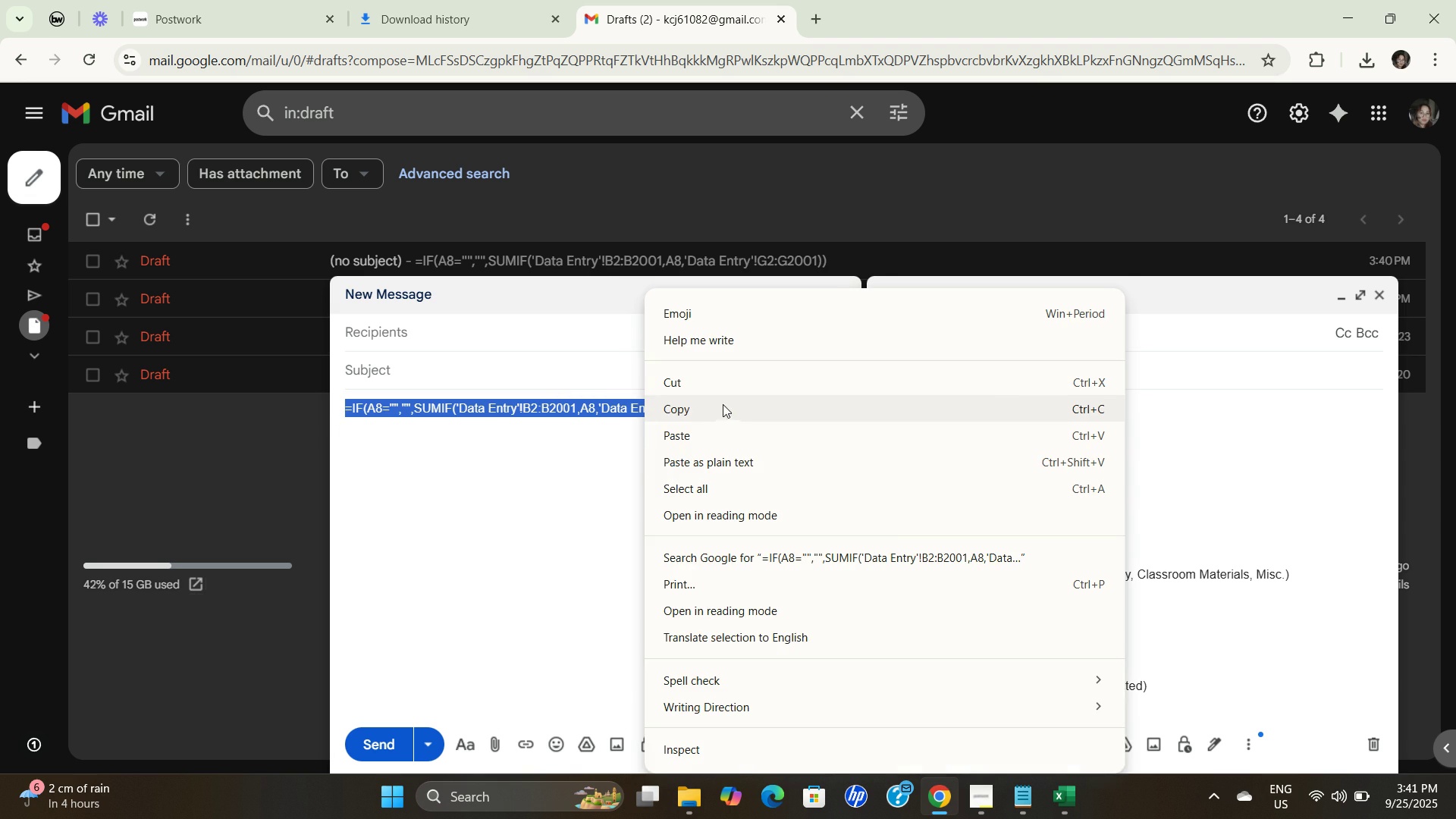 
left_click([723, 404])
 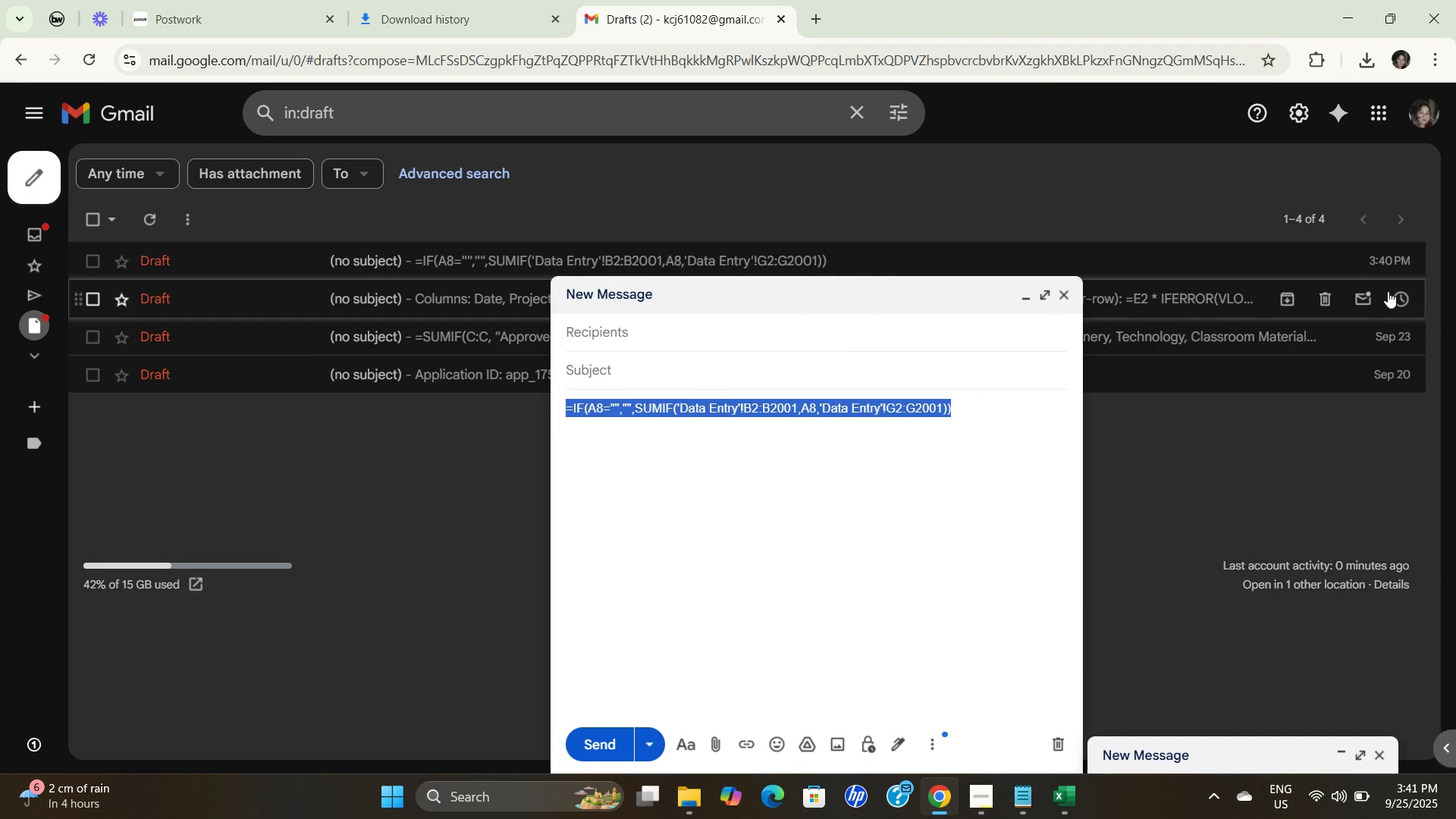 
left_click([1388, 291])
 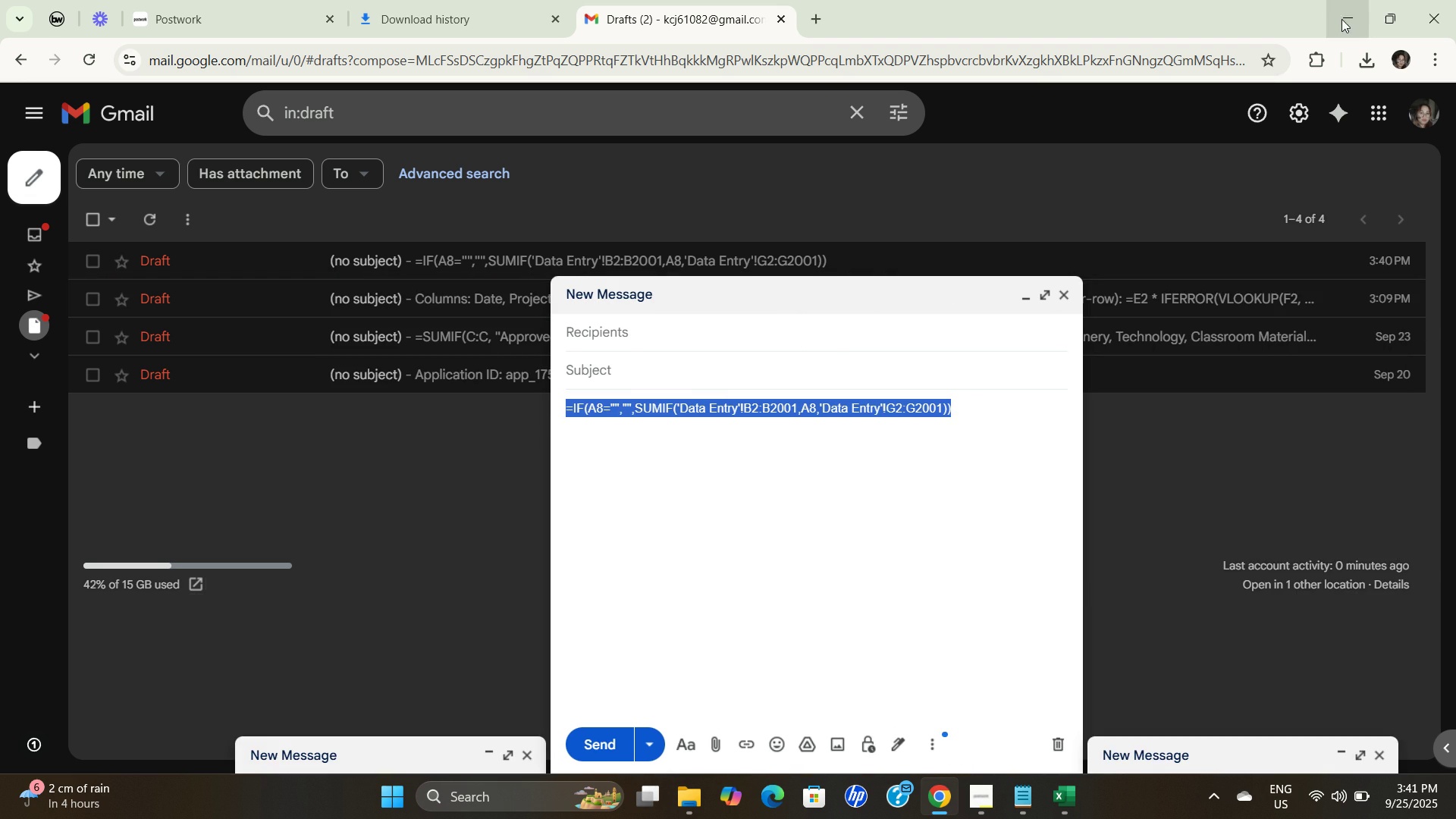 
left_click([1341, 19])
 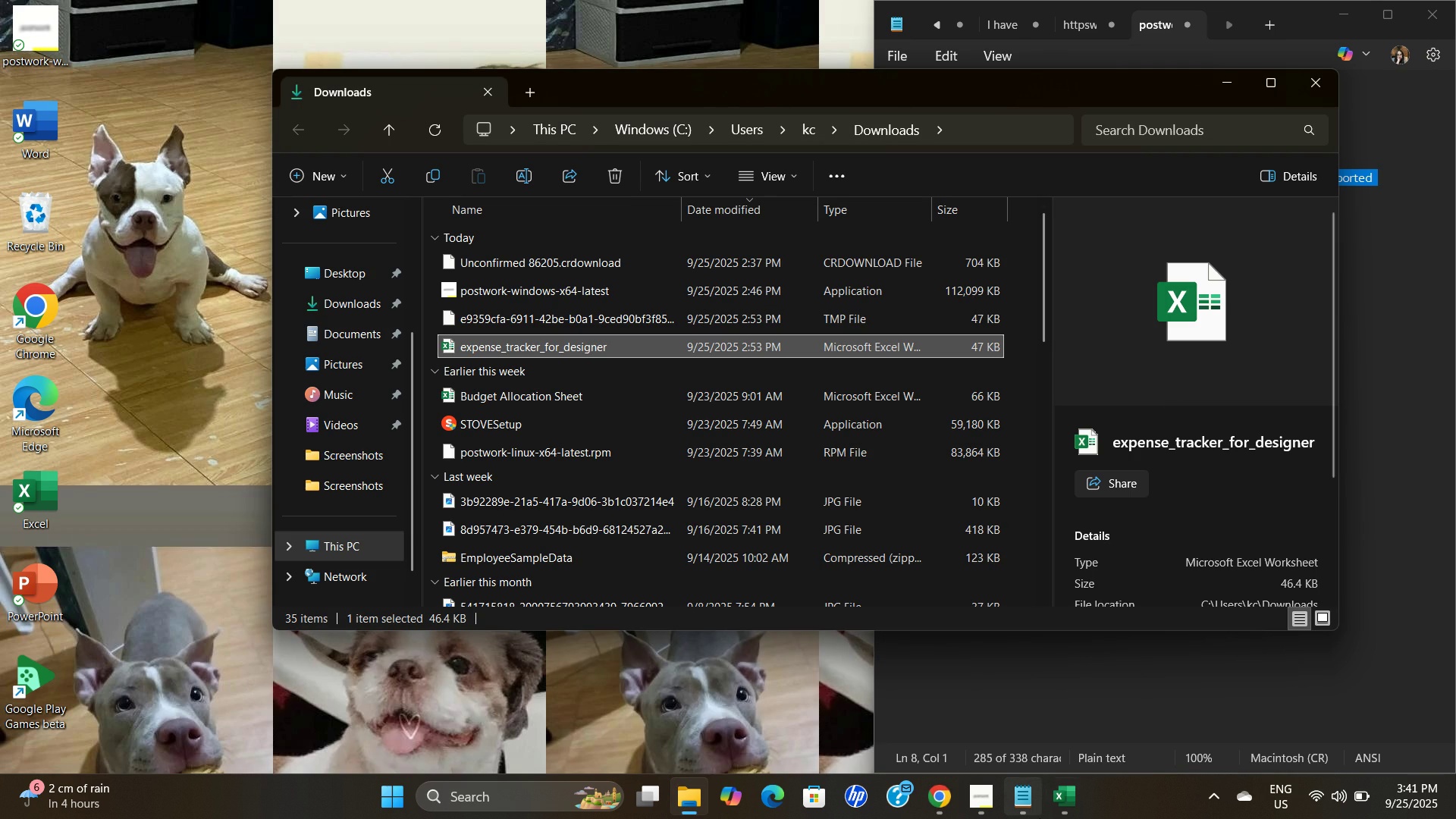 
left_click([1056, 803])
 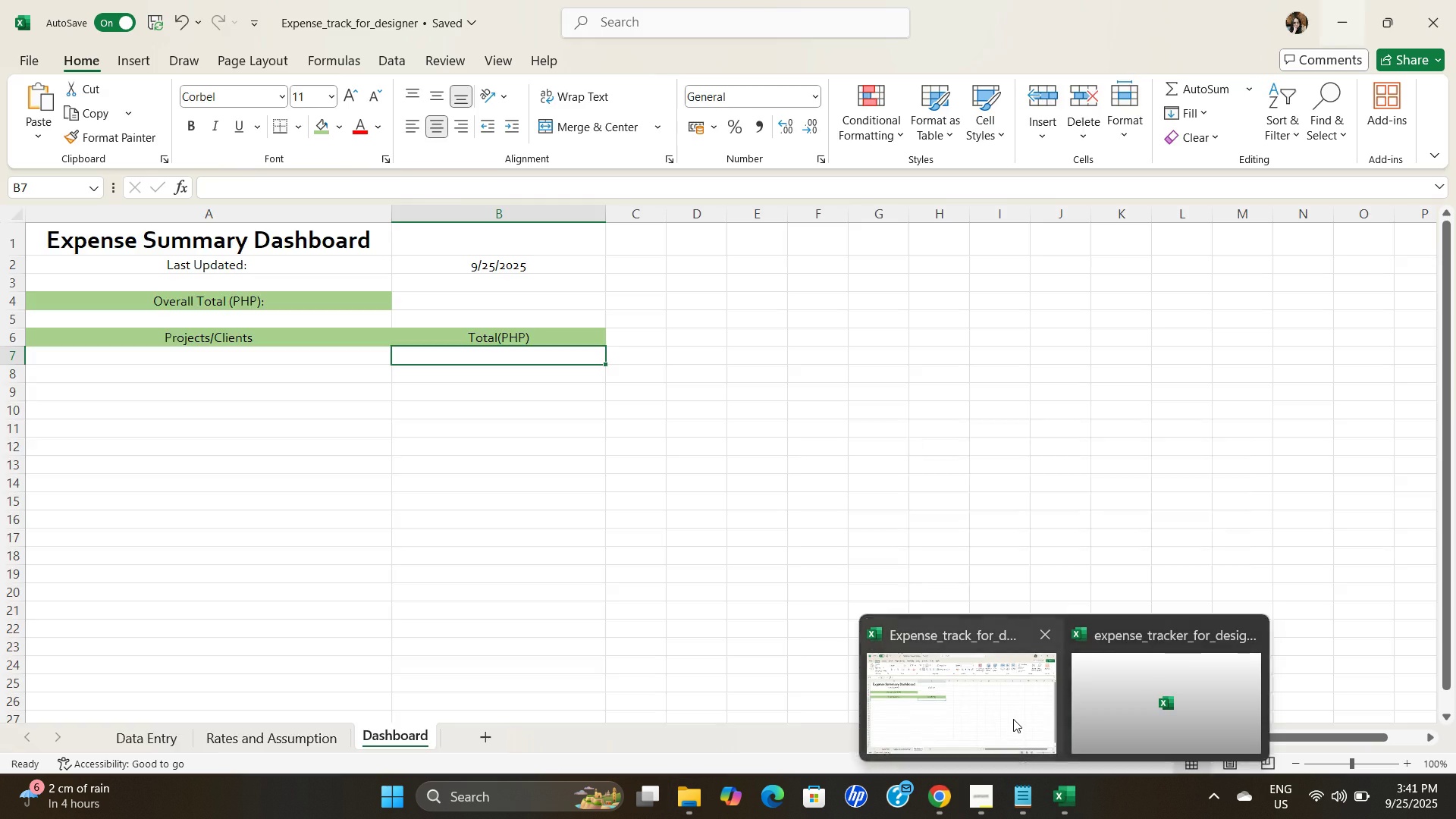 
left_click([1013, 719])
 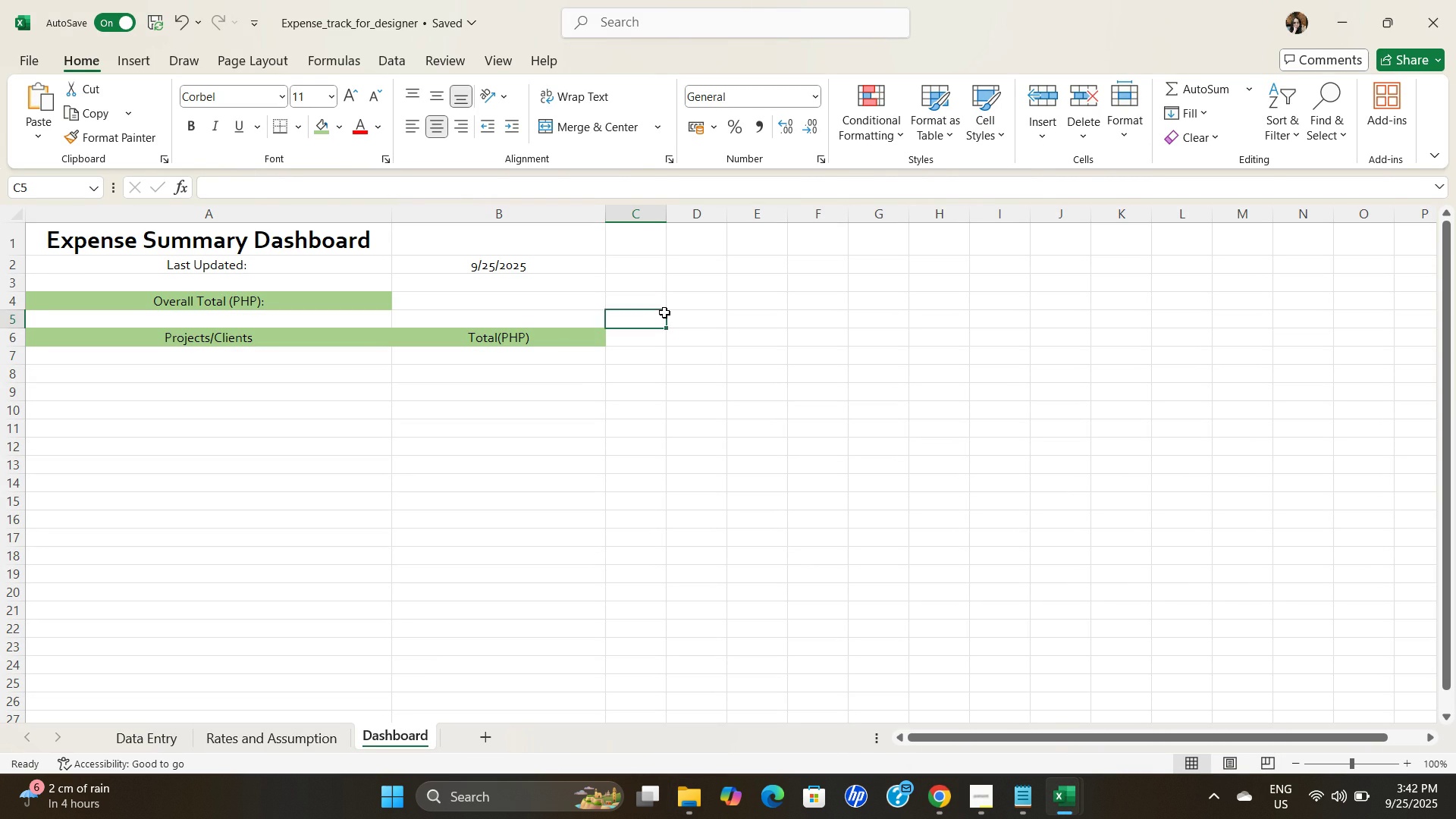 
double_click([664, 312])
 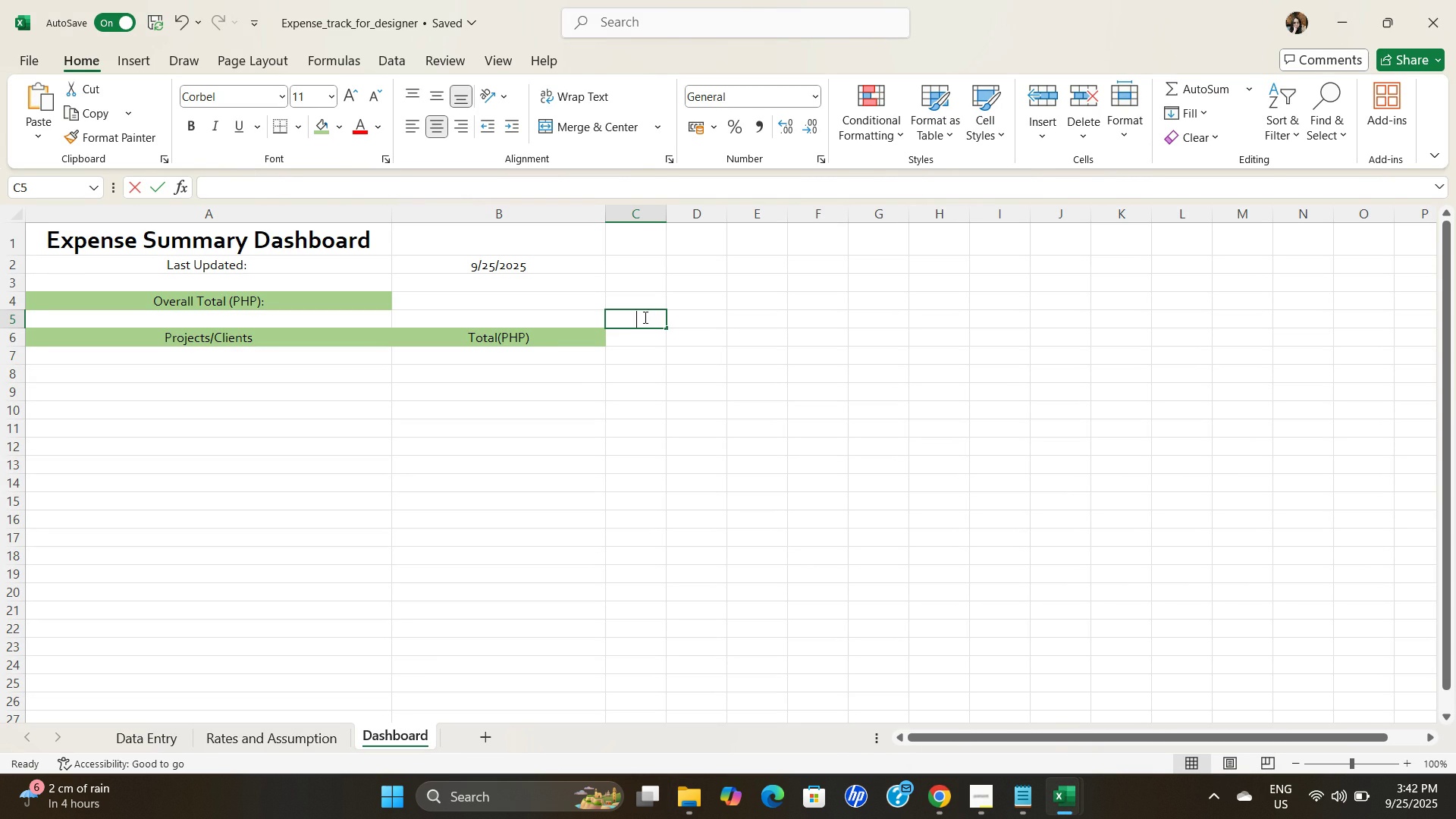 
double_click([644, 317])
 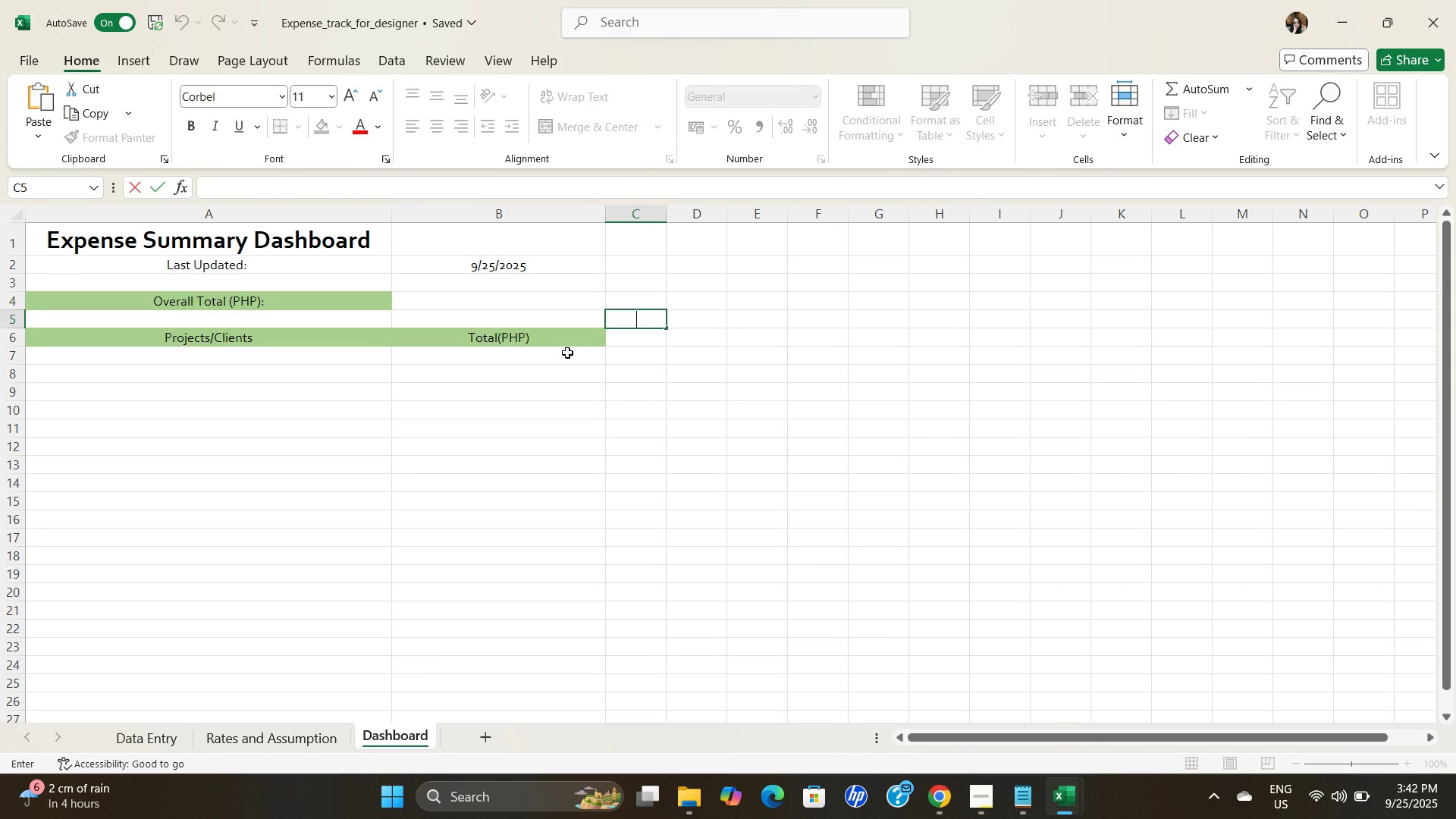 
left_click([567, 353])
 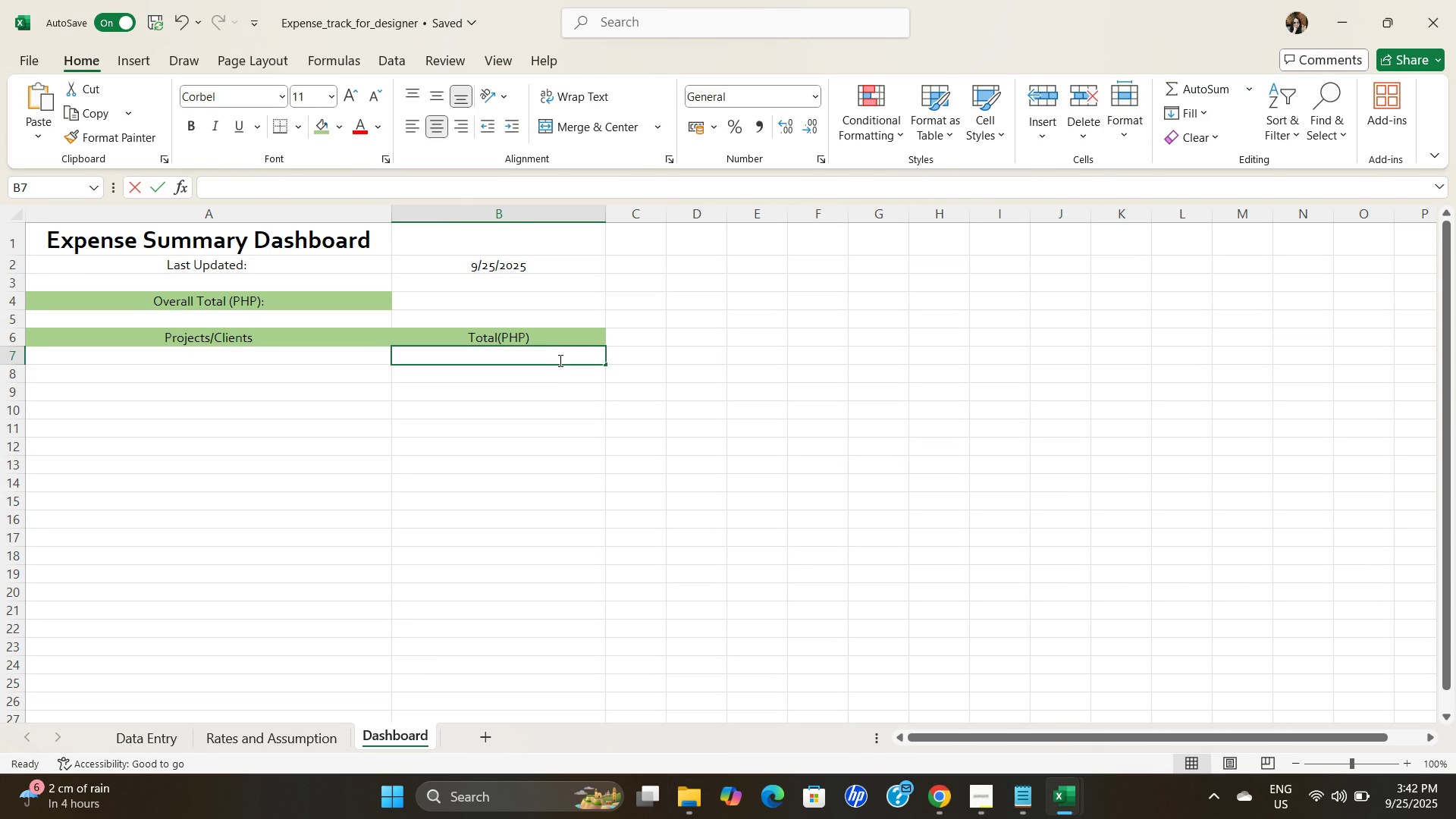 
double_click([559, 360])
 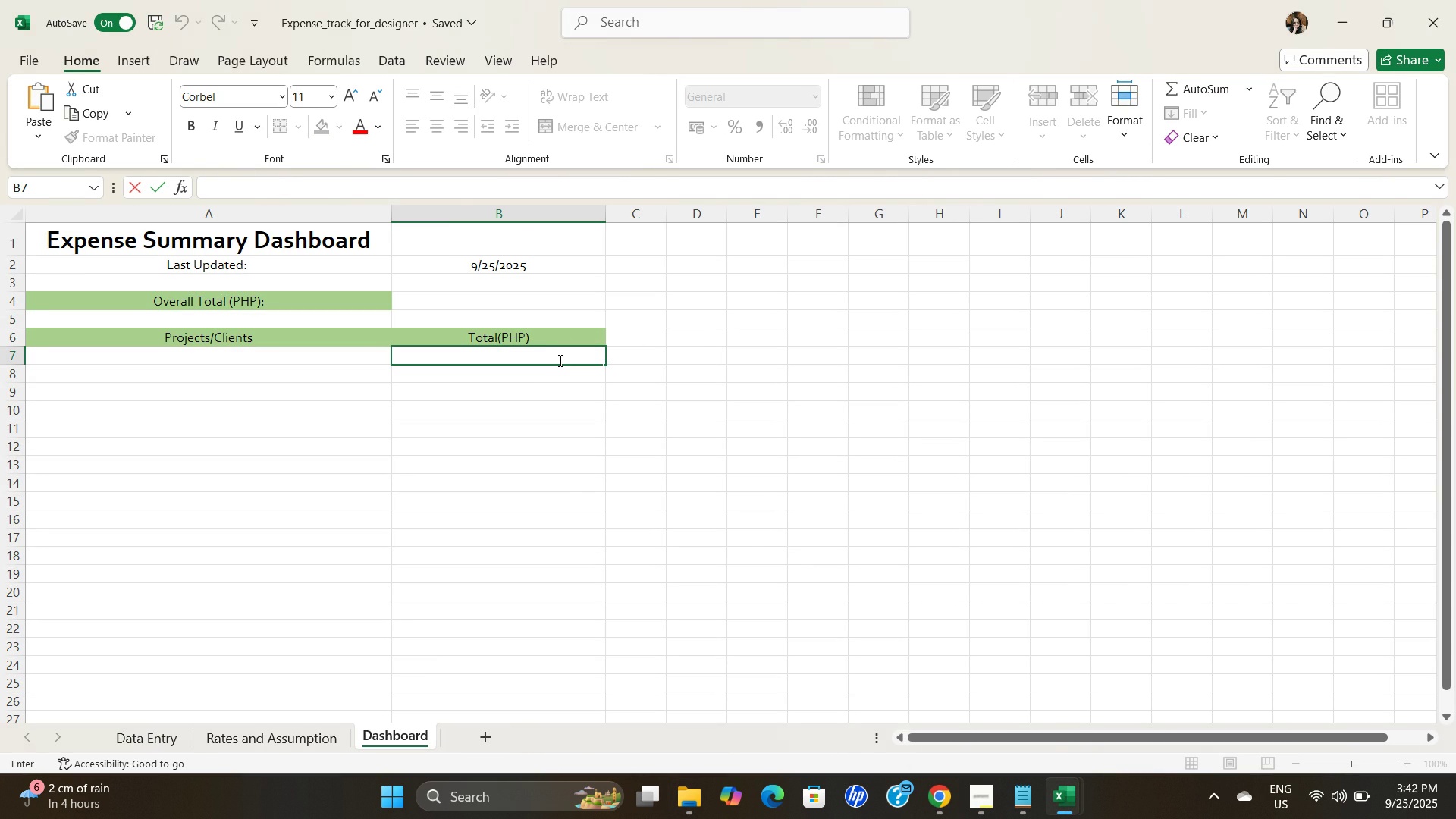 
right_click([559, 360])
 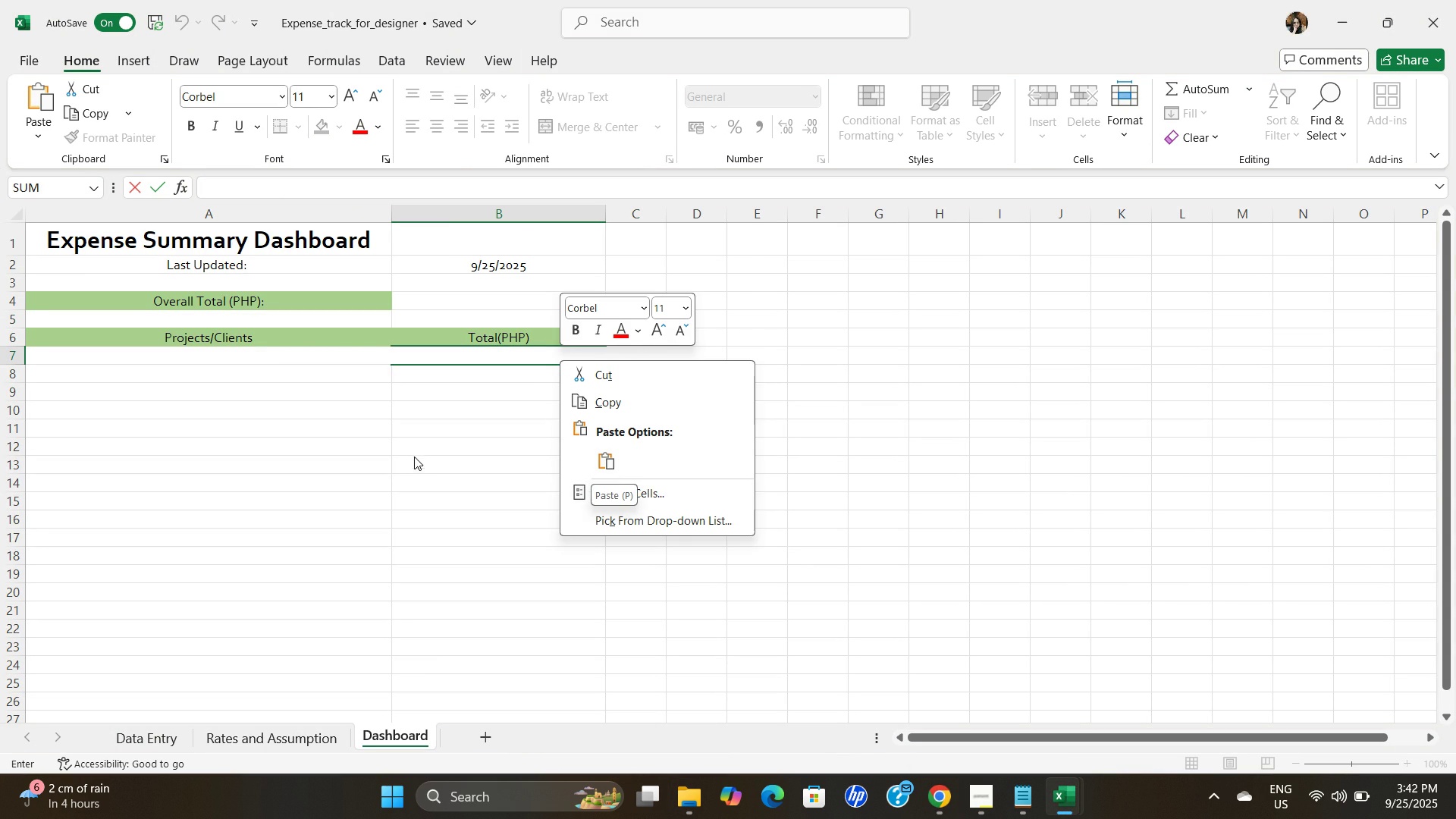 
wait(5.34)
 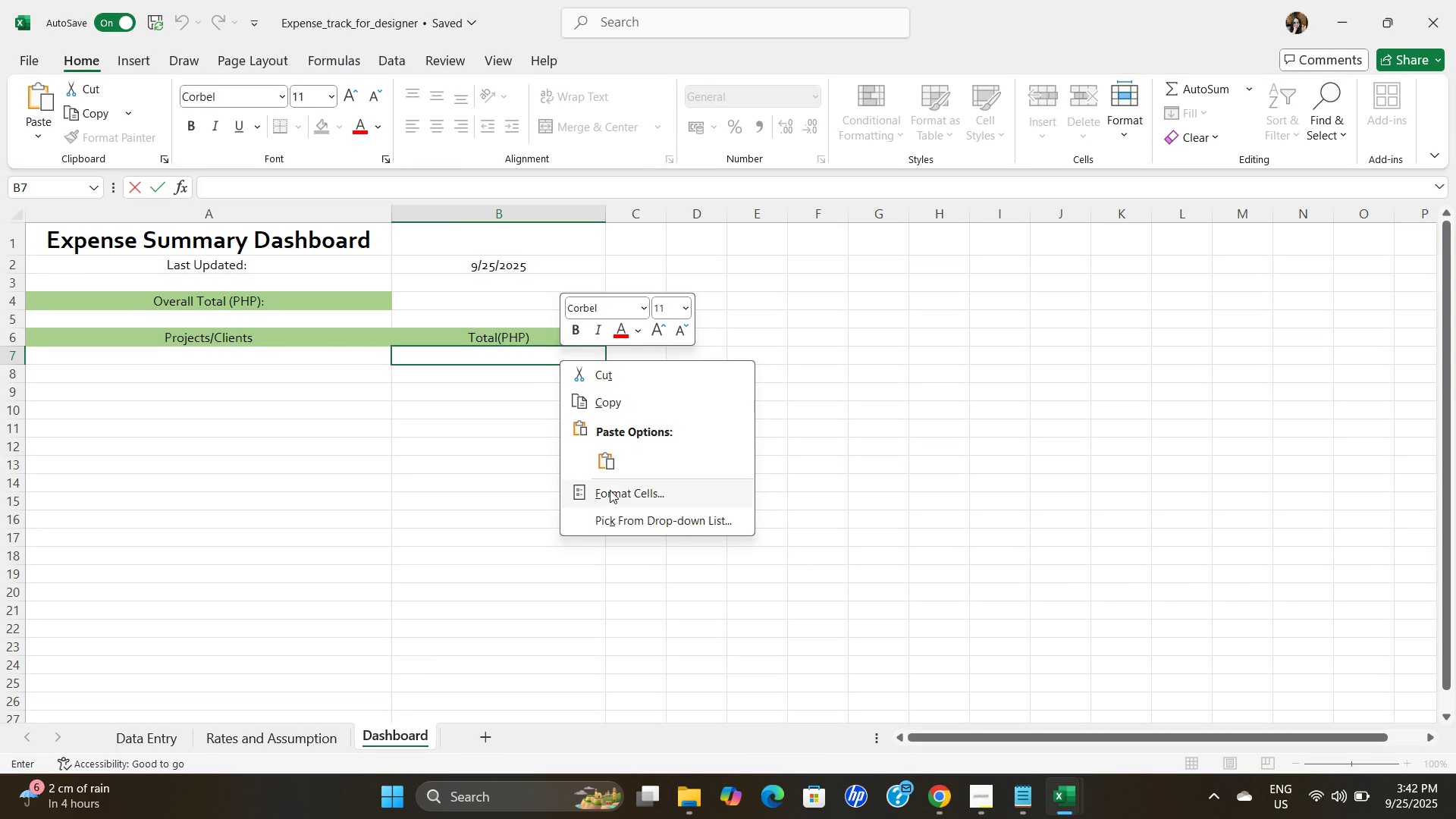 
double_click([501, 375])
 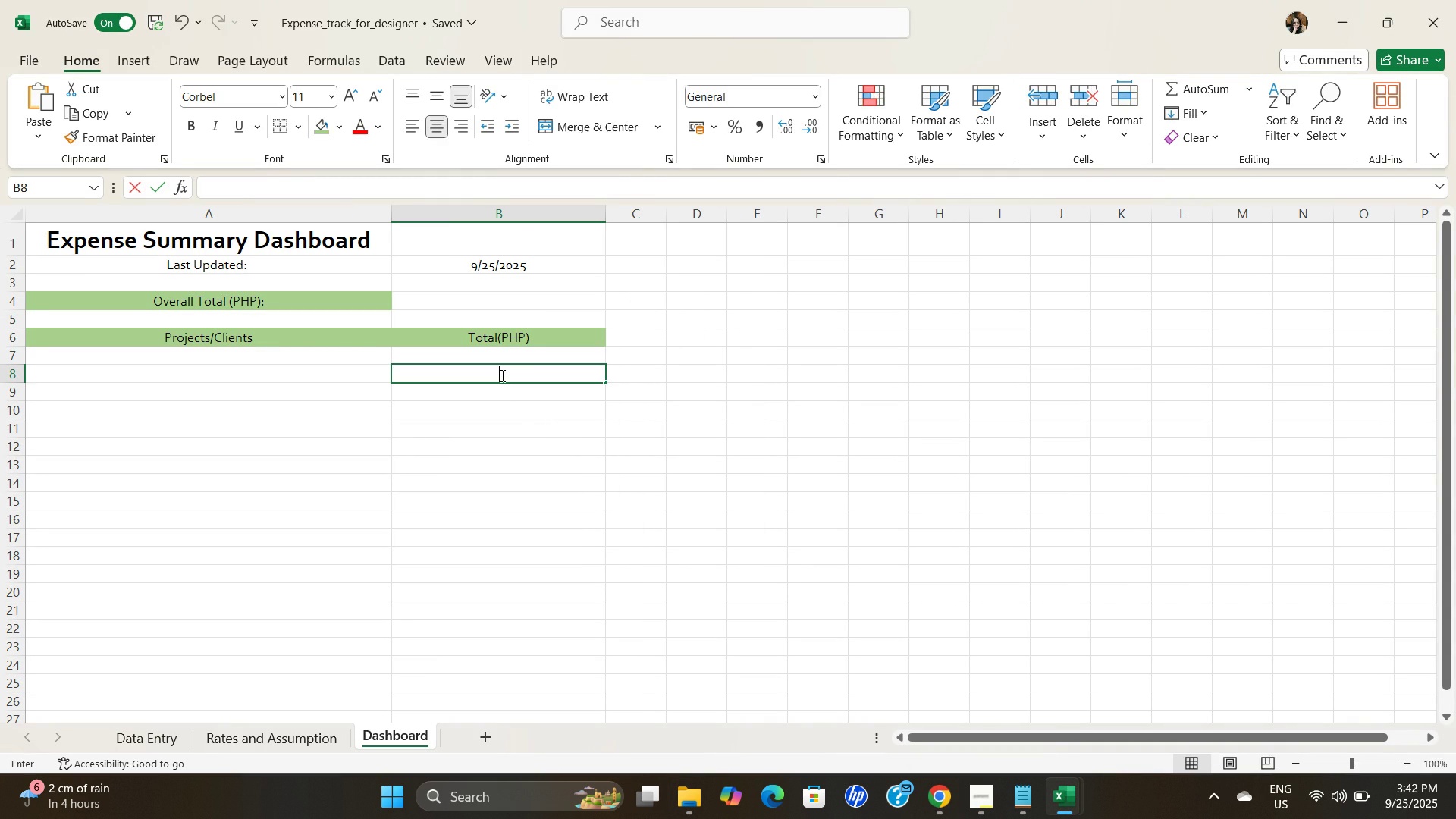 
triple_click([501, 375])
 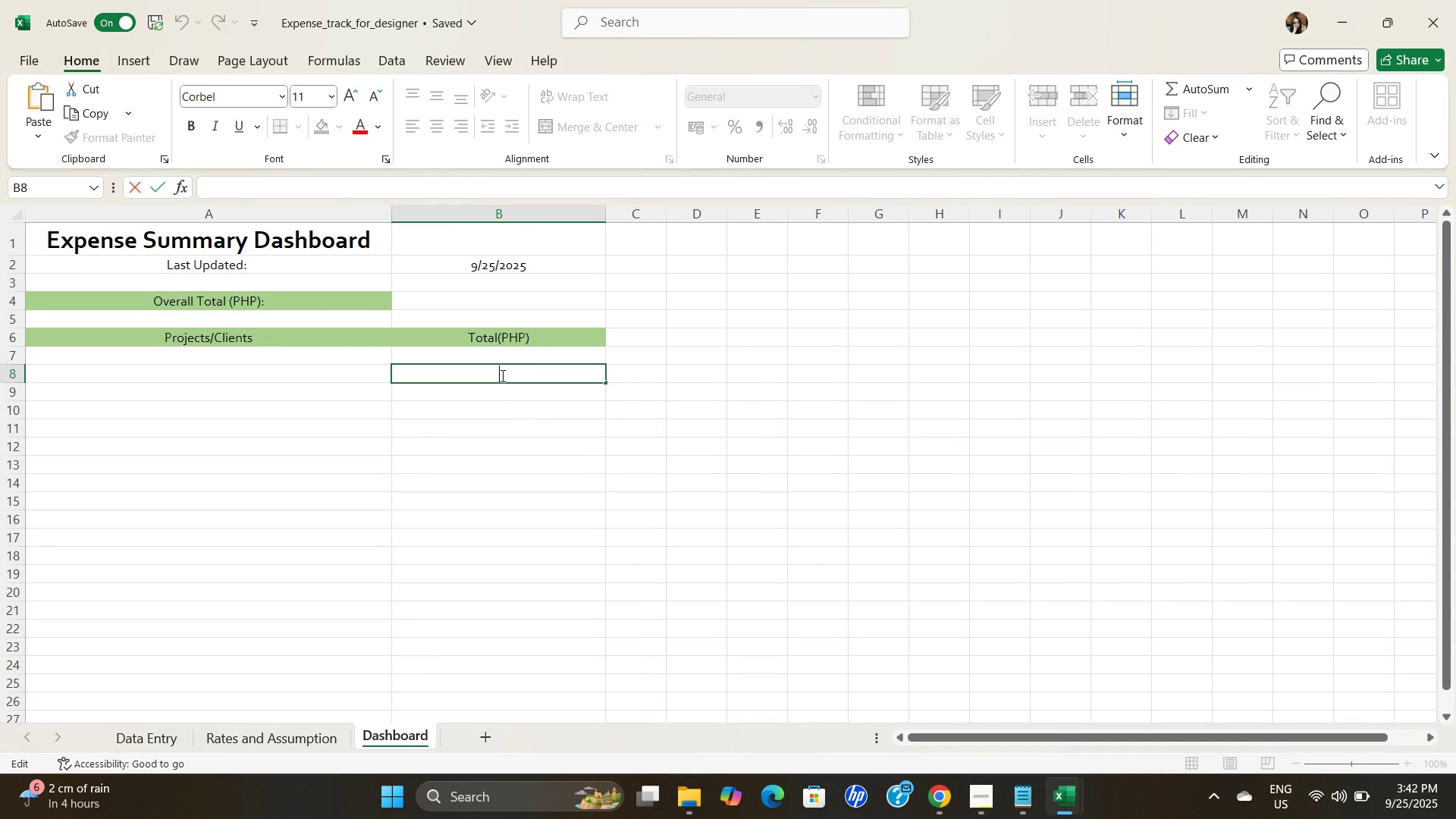 
triple_click([501, 375])
 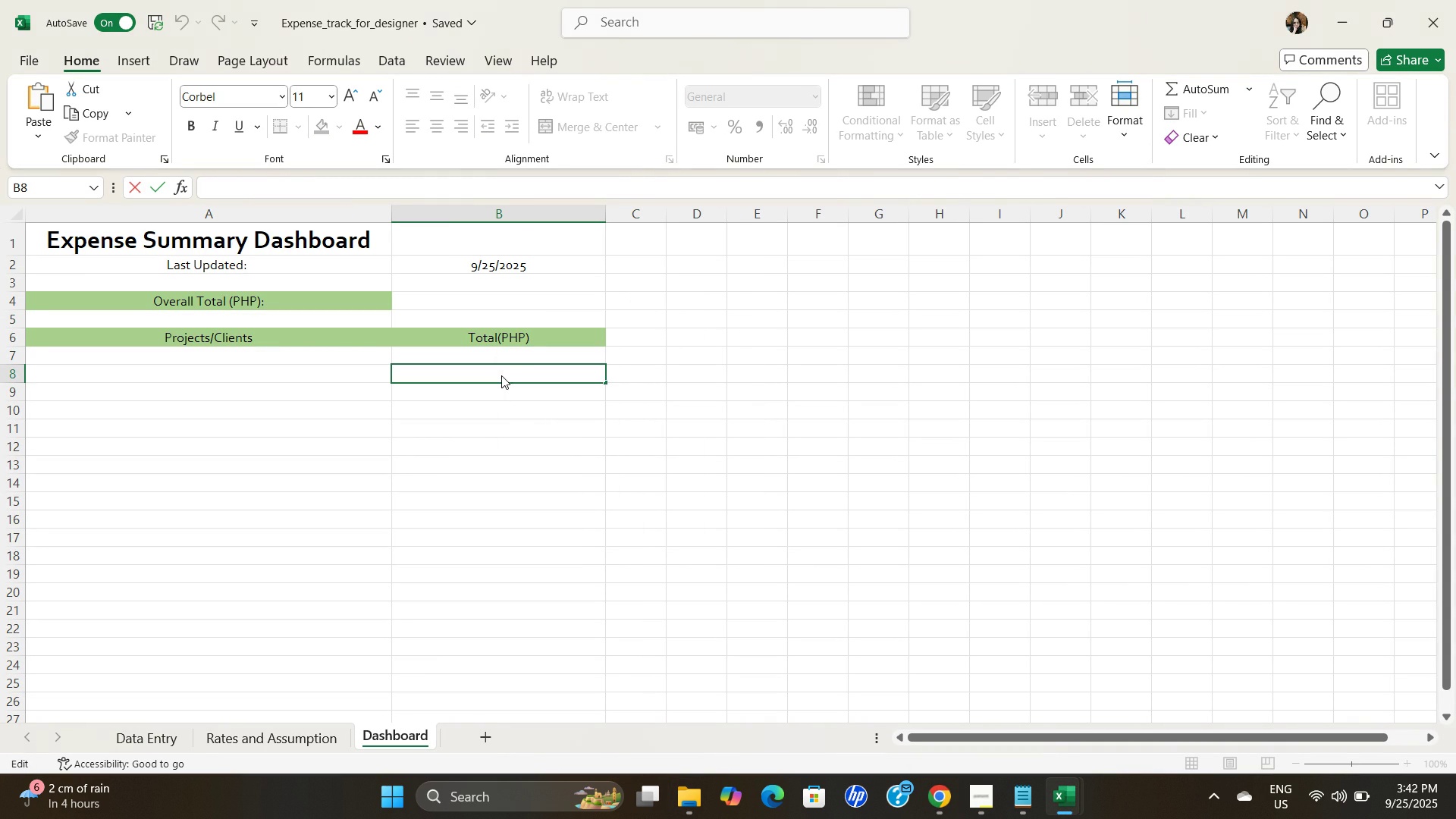 
right_click([501, 375])
 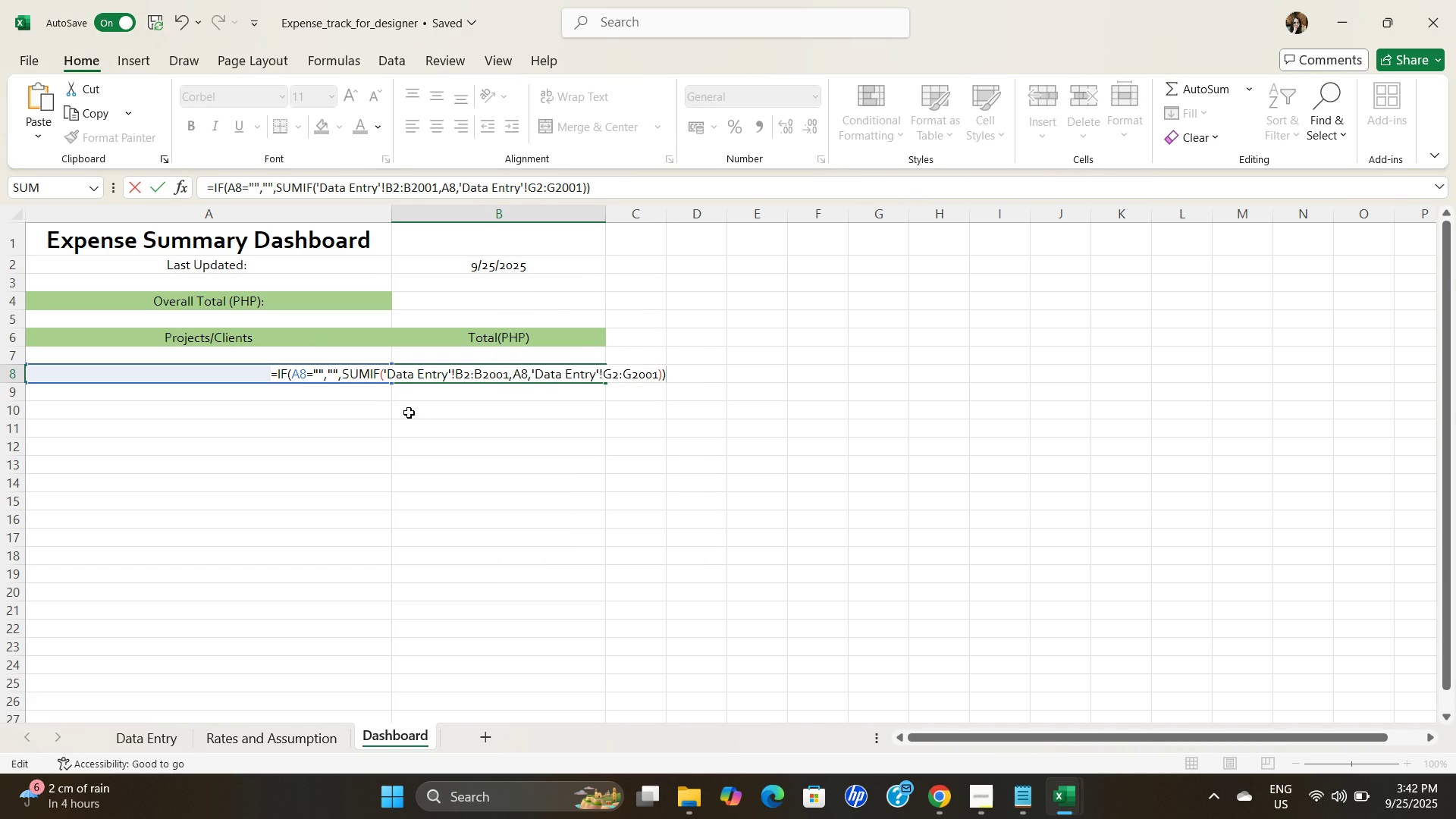 
left_click([485, 389])
 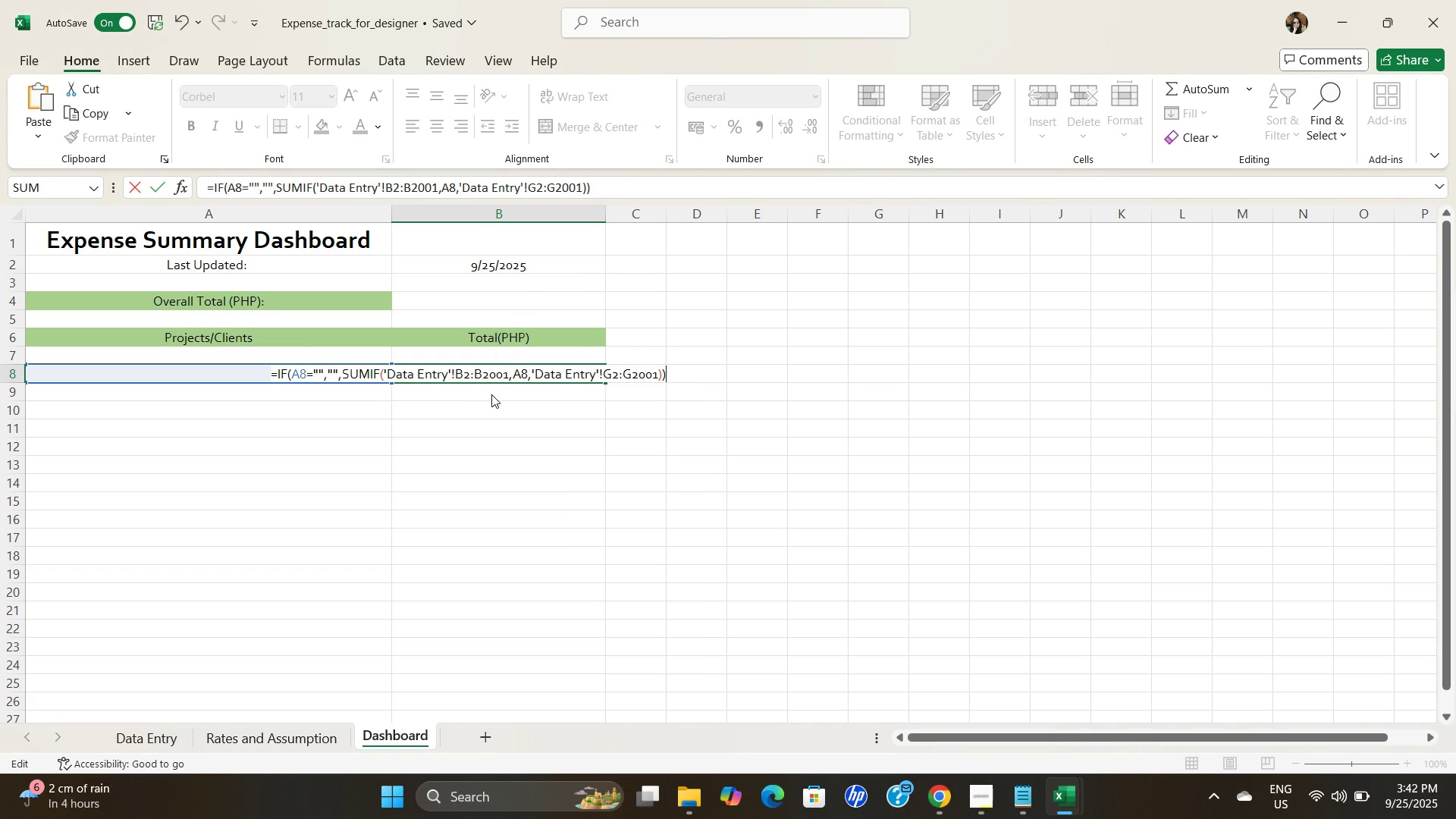 
left_click([491, 394])
 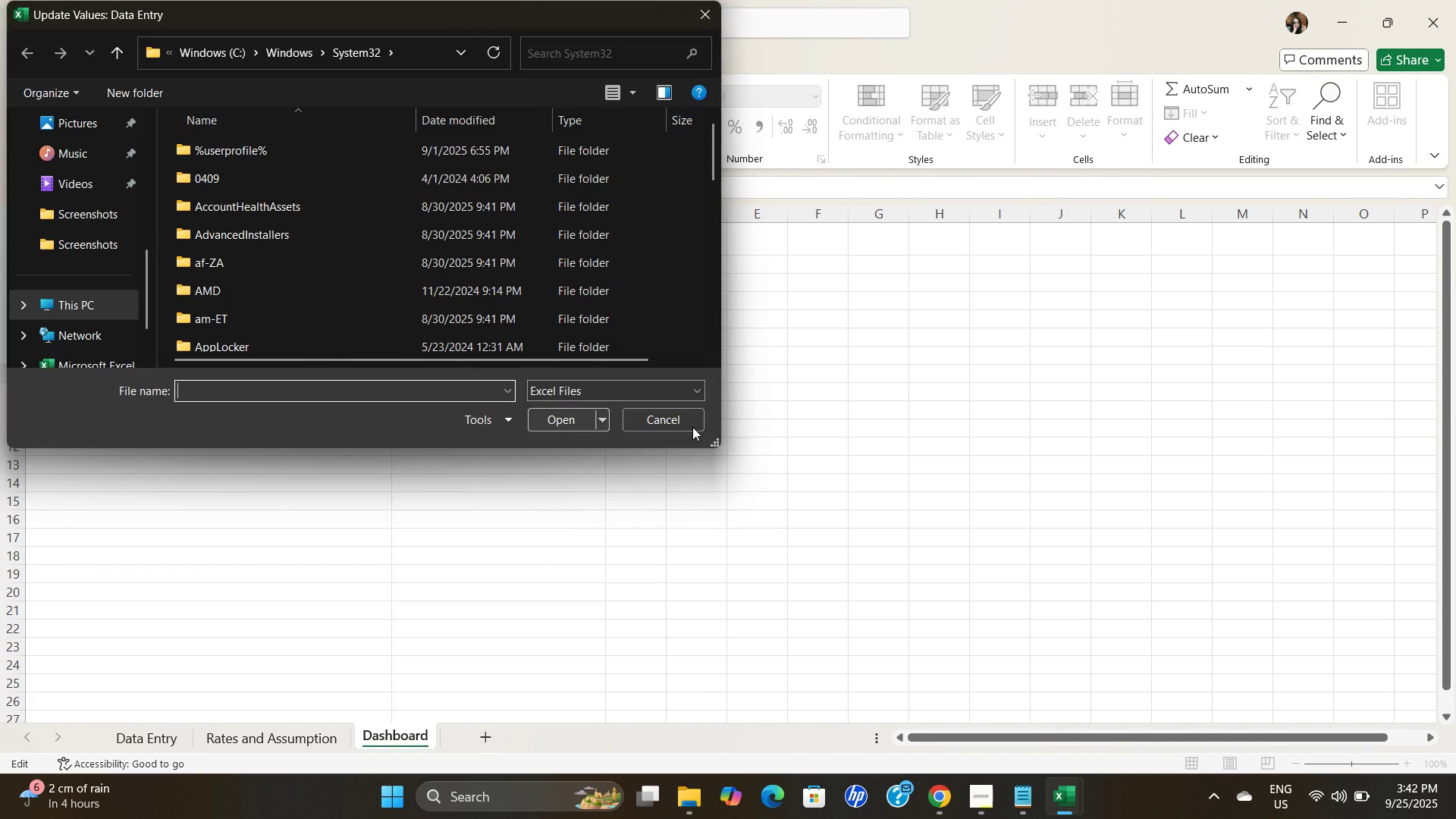 
left_click([692, 427])
 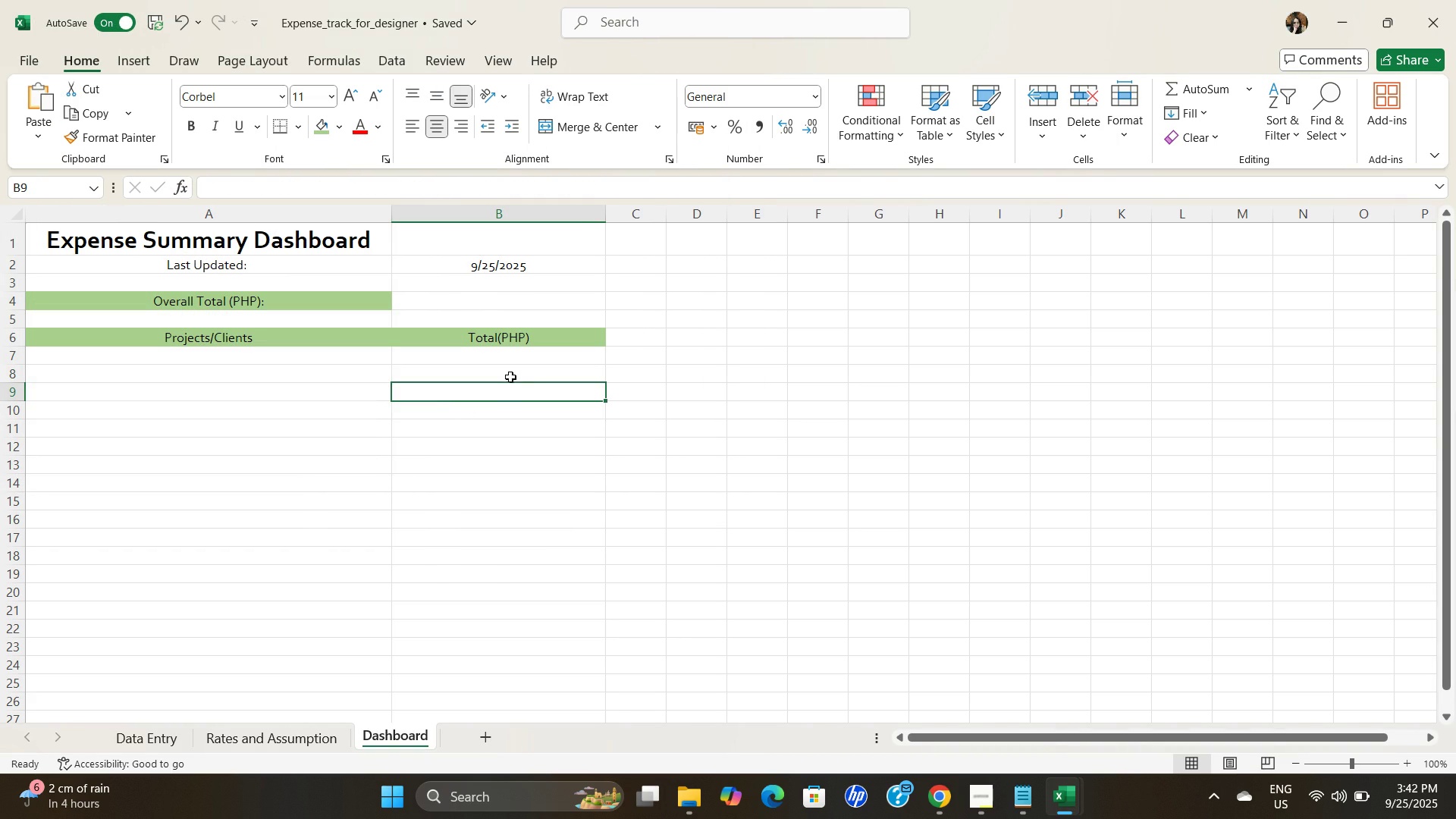 
left_click([510, 376])
 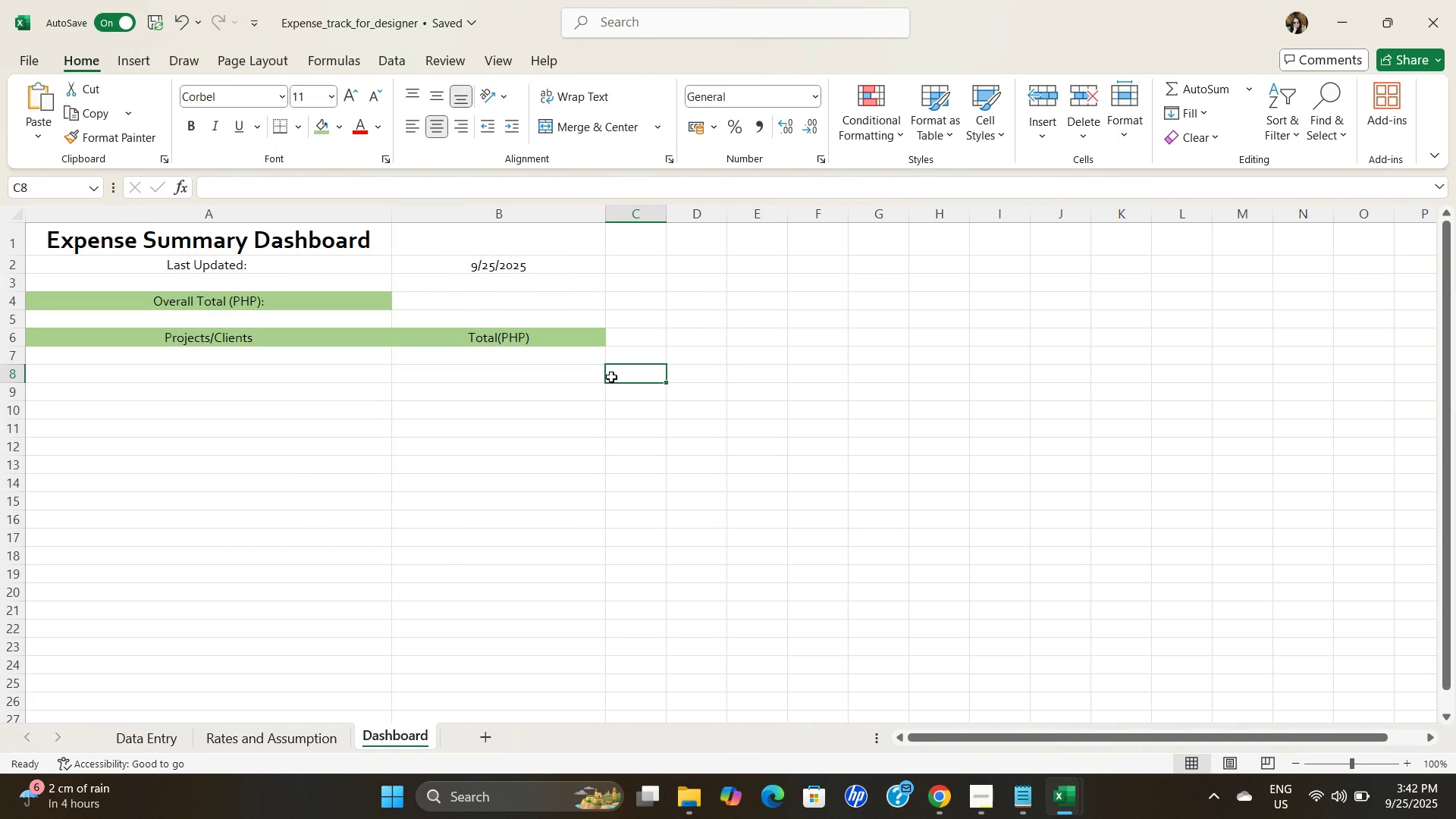 
left_click([611, 377])
 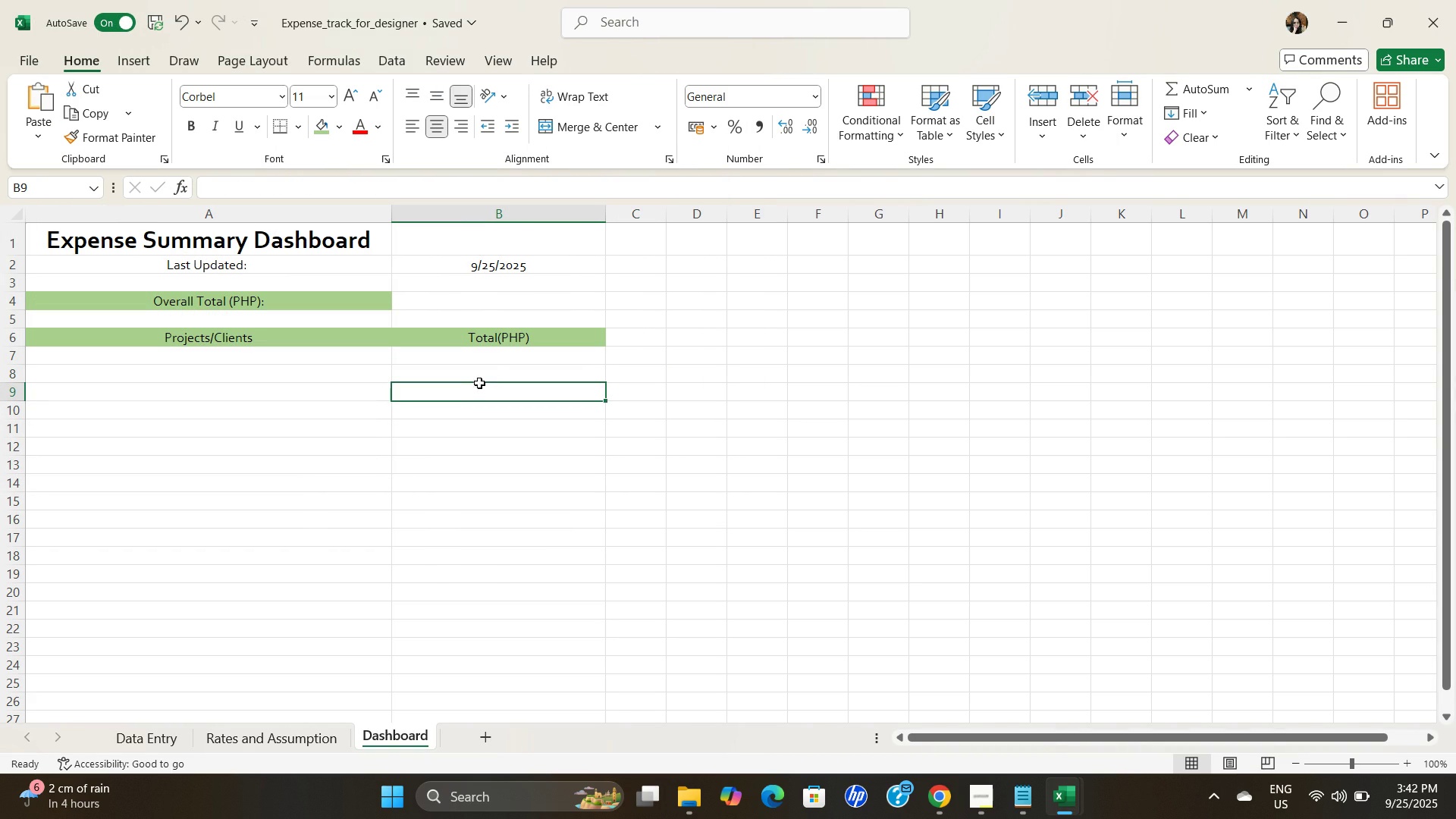 
double_click([479, 383])
 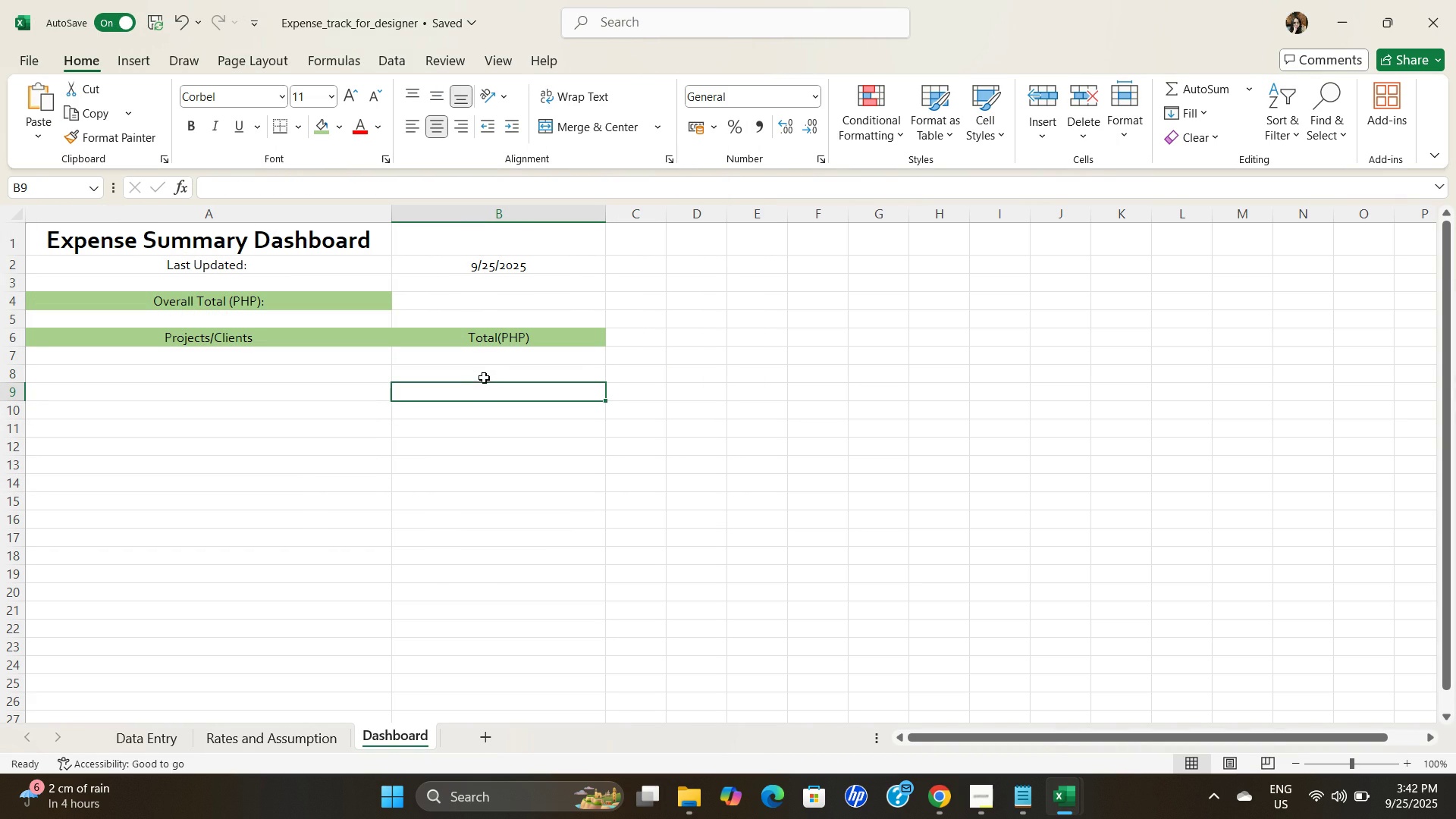 
triple_click([482, 381])
 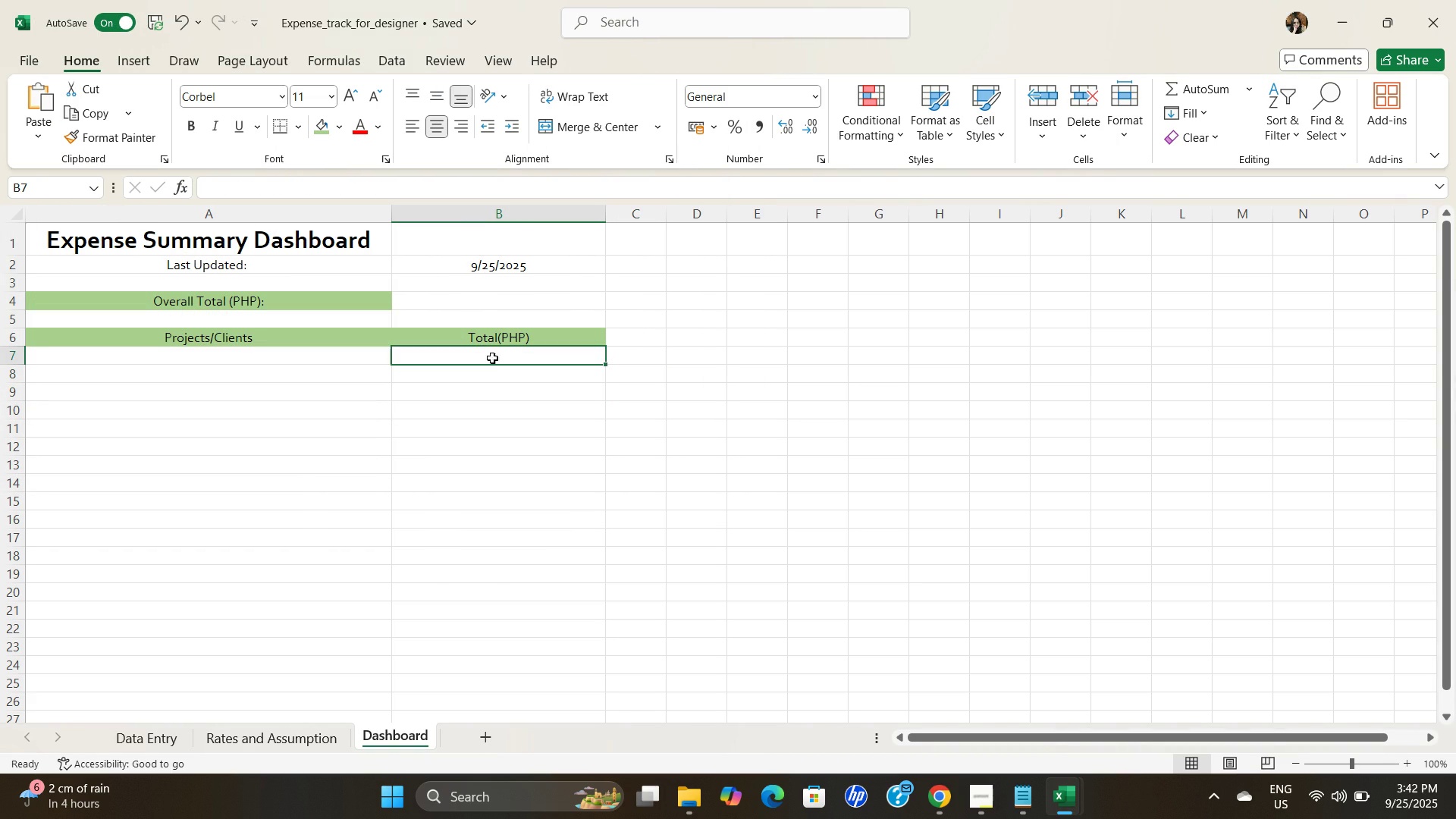 
triple_click([492, 358])
 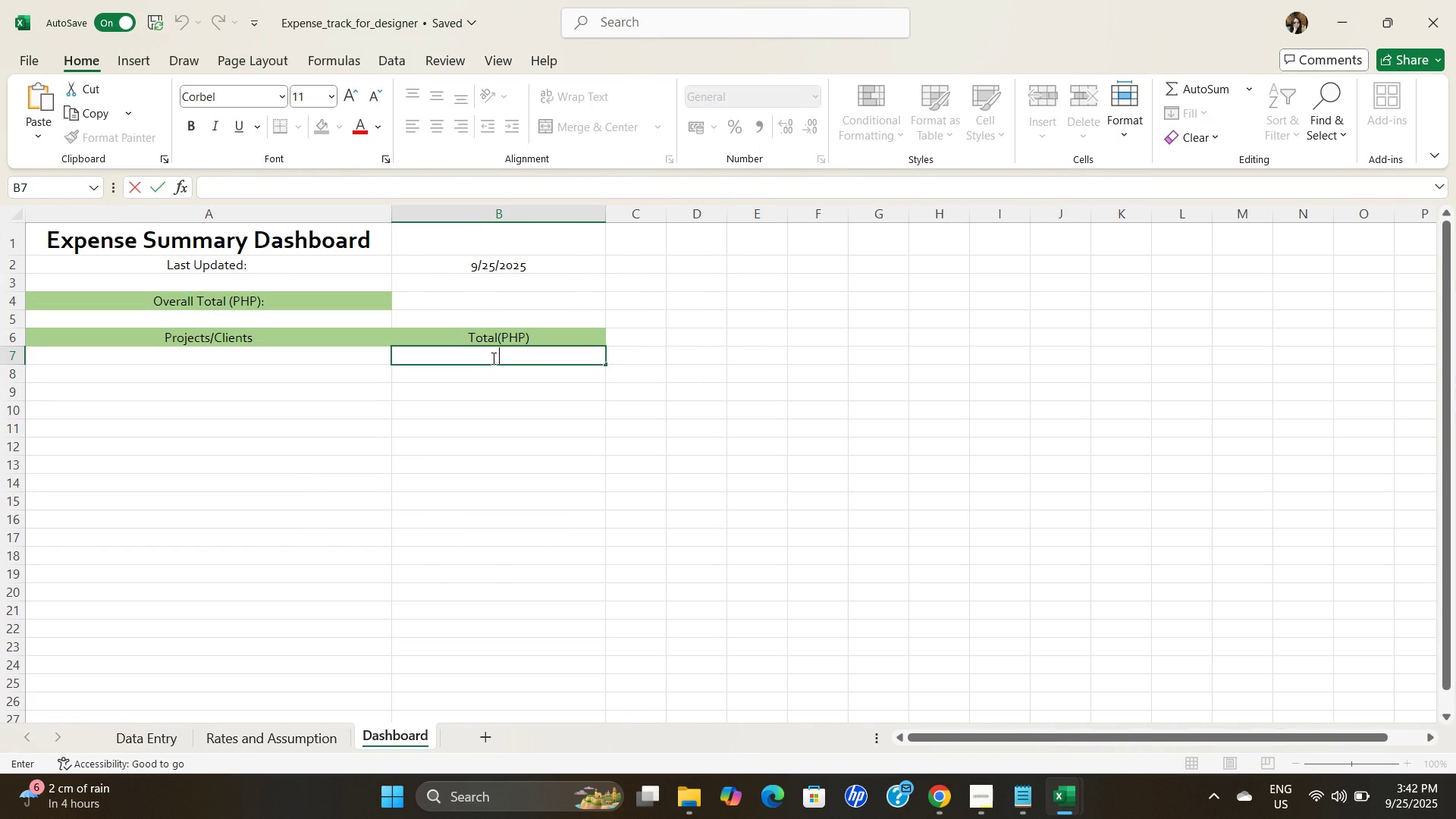 
triple_click([492, 358])
 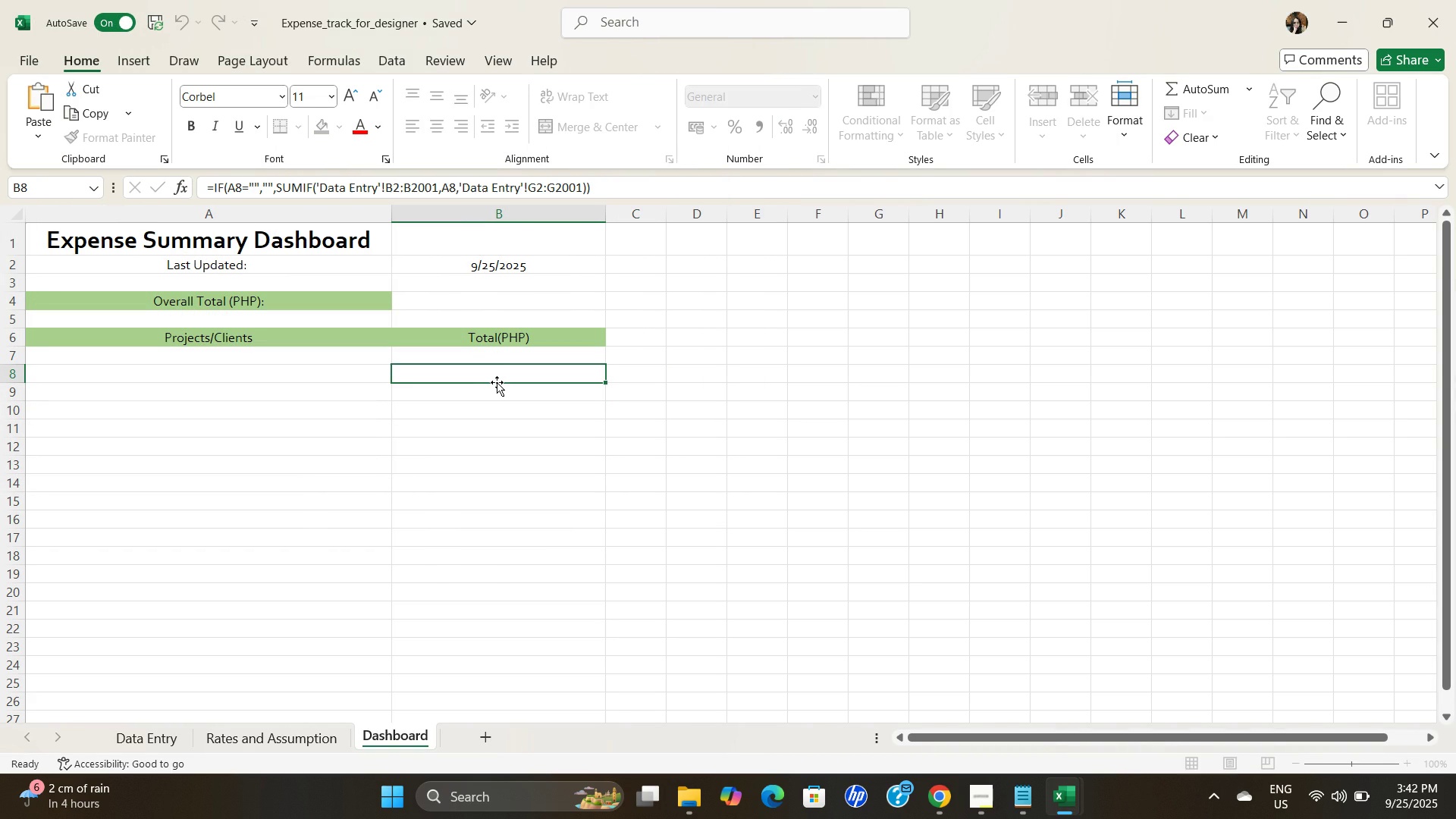 
triple_click([497, 382])
 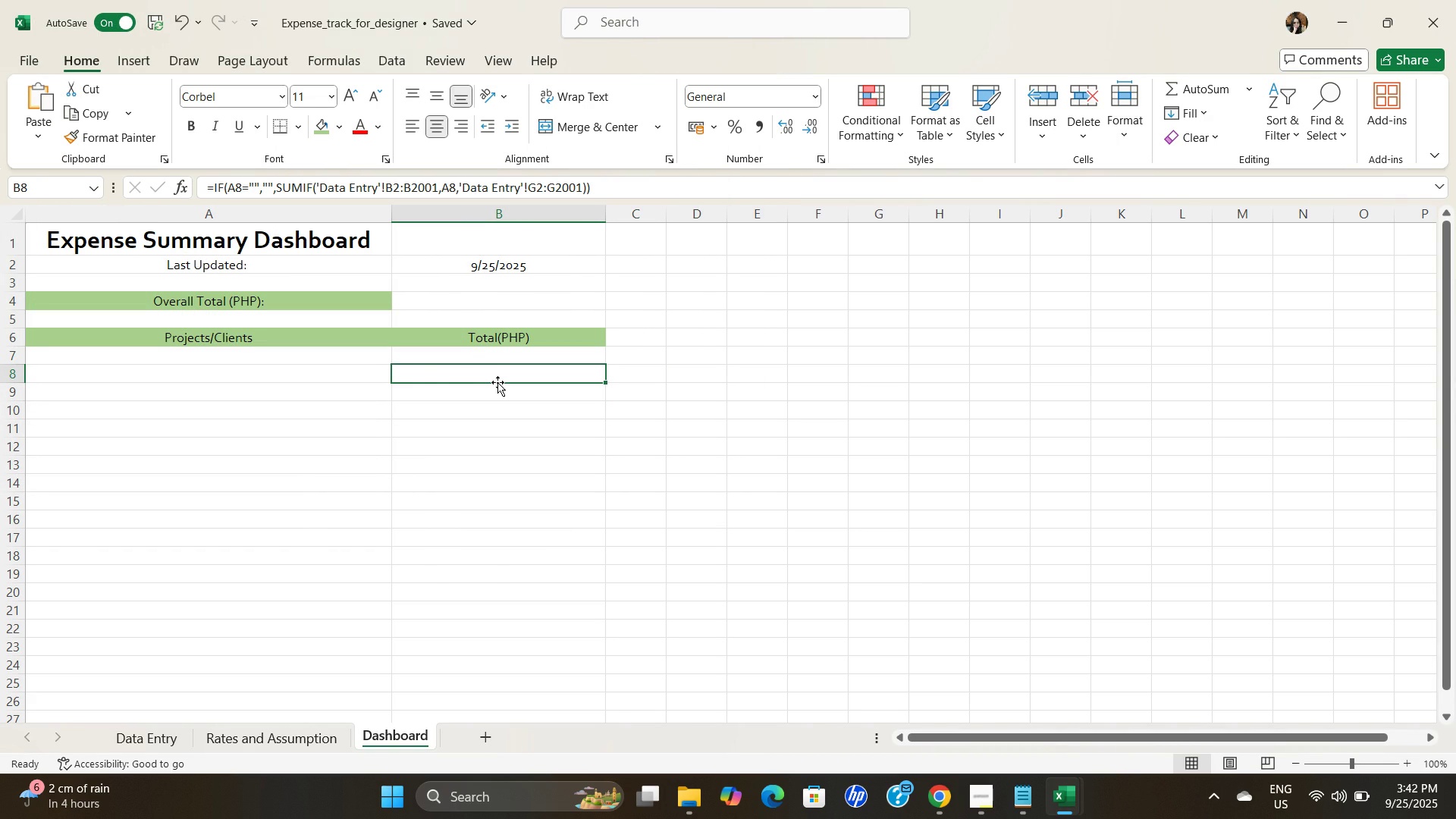 
triple_click([497, 382])
 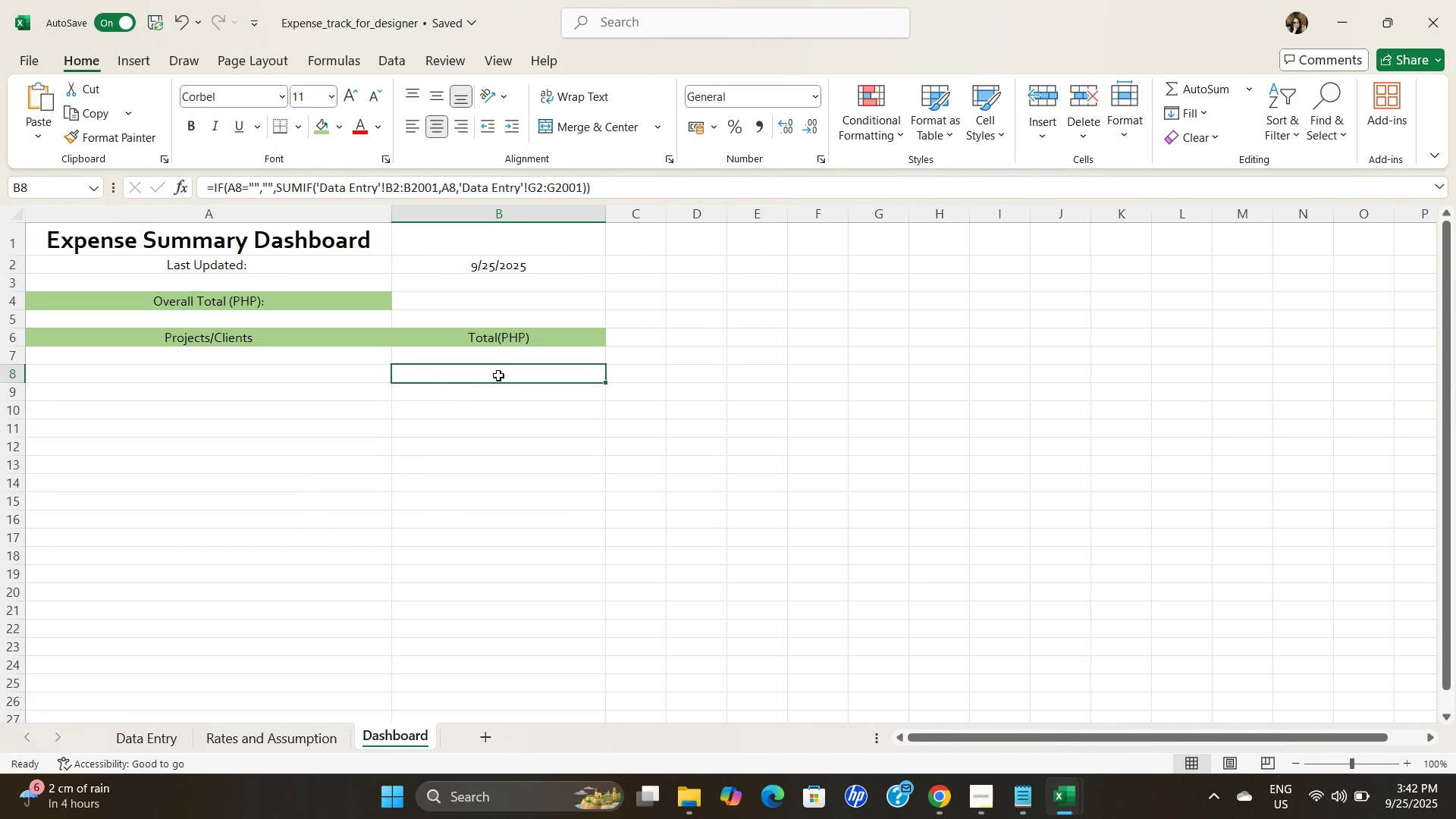 
double_click([498, 375])